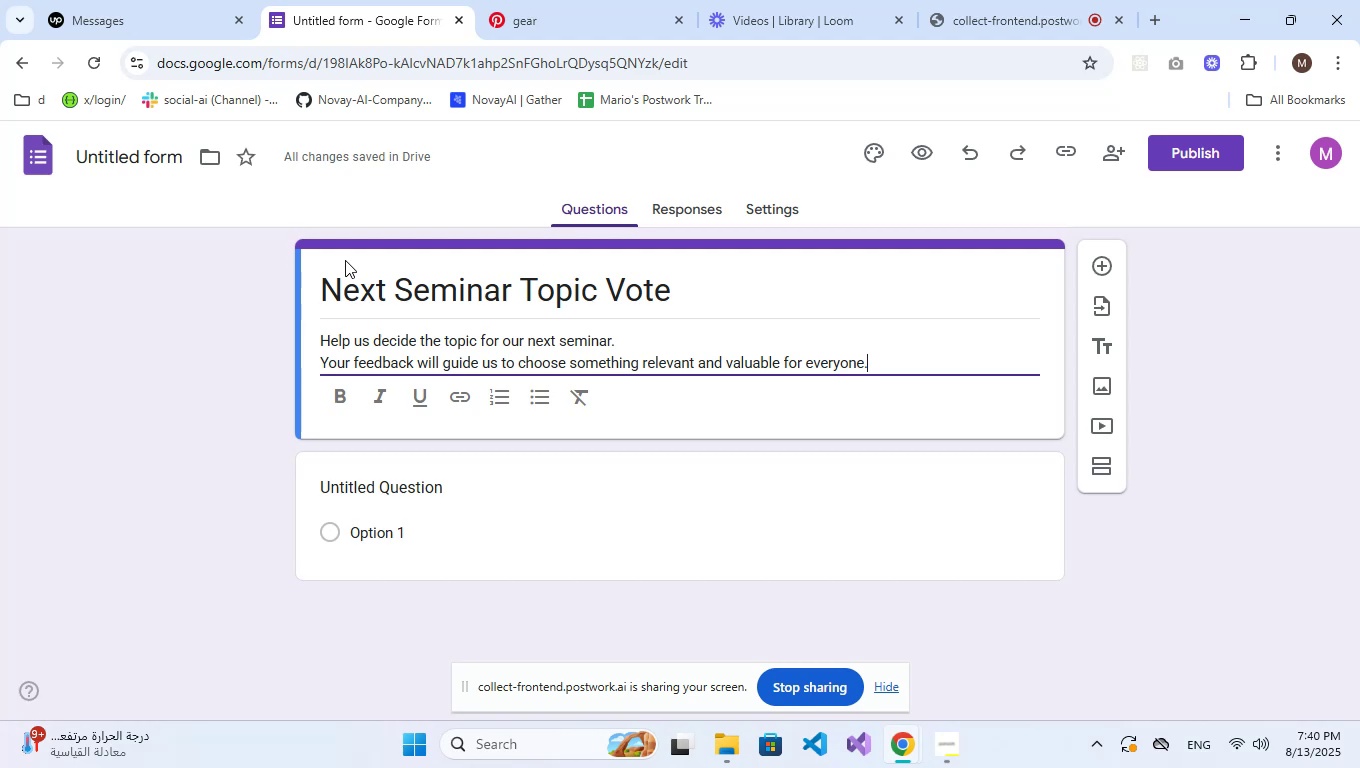 
double_click([494, 302])
 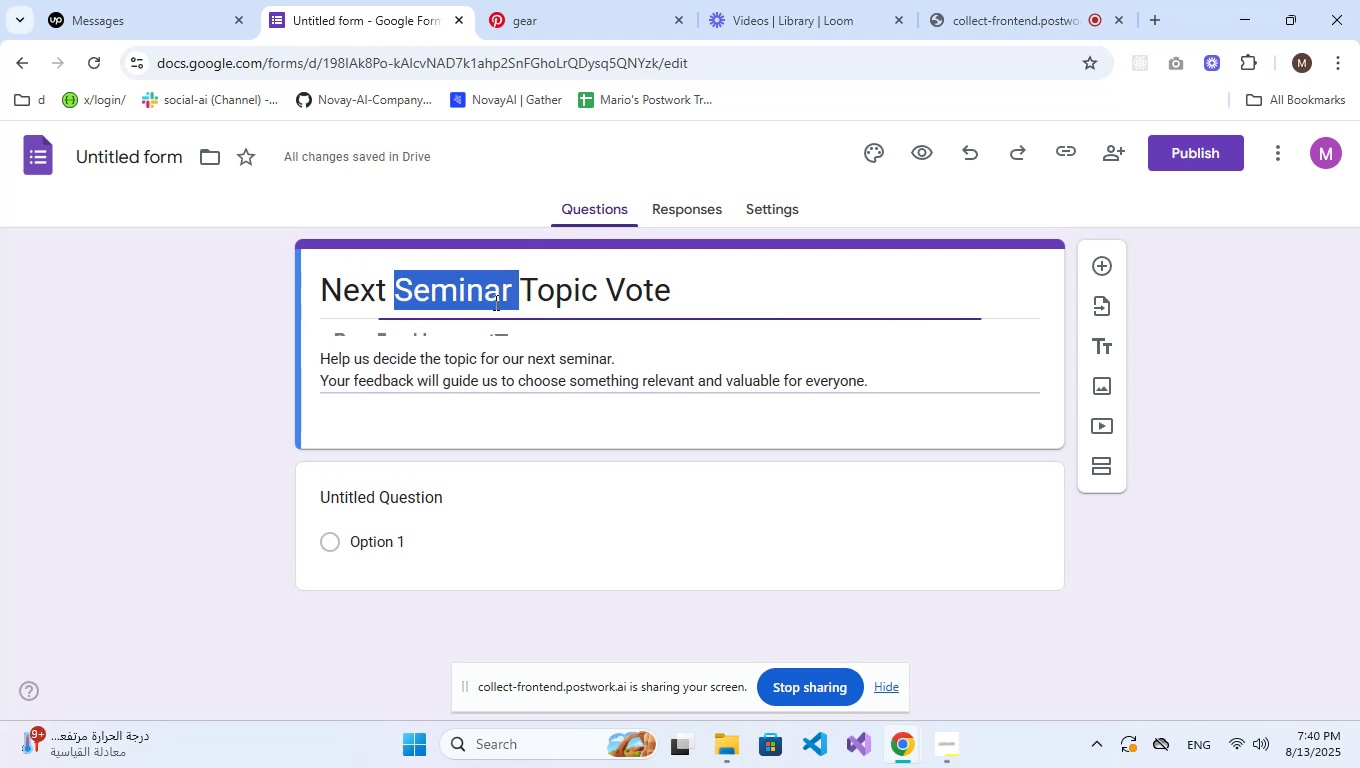 
triple_click([494, 302])
 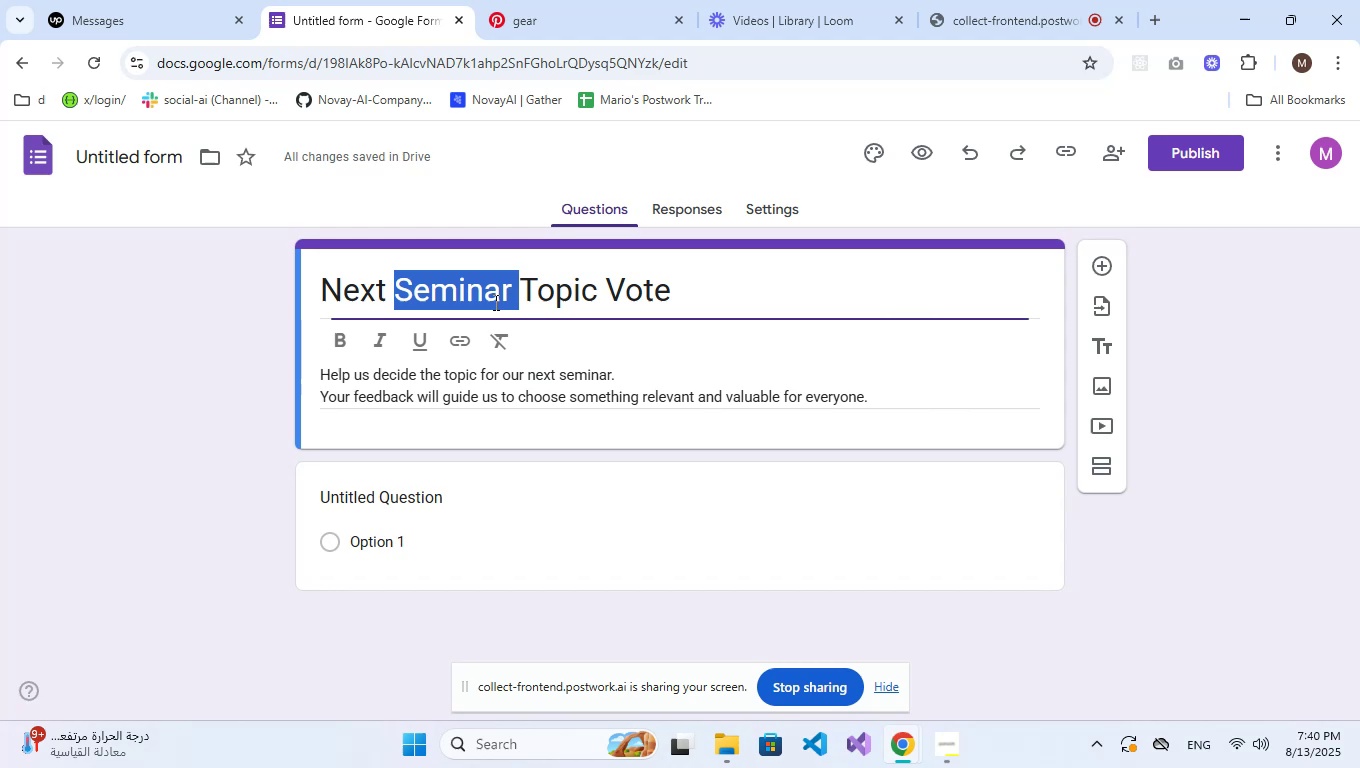 
key(Control+C)
 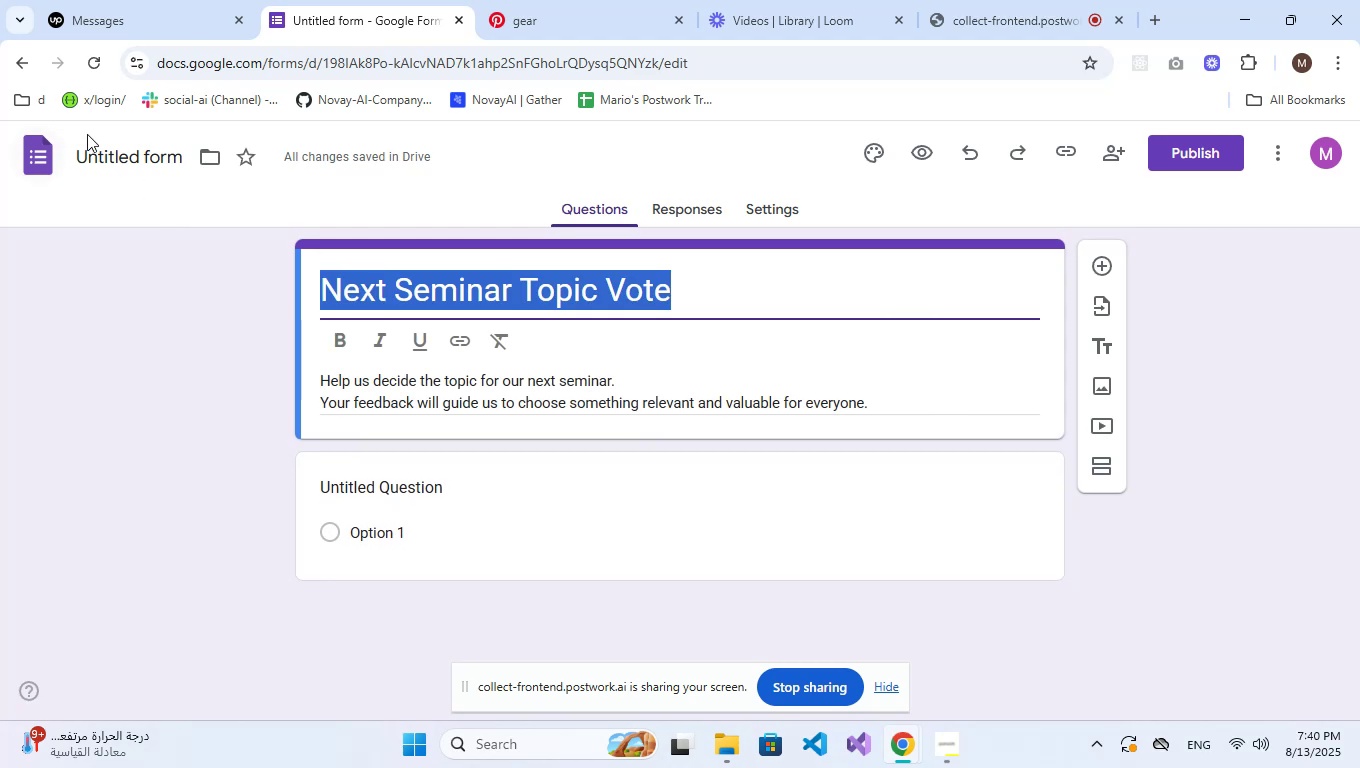 
left_click([115, 152])
 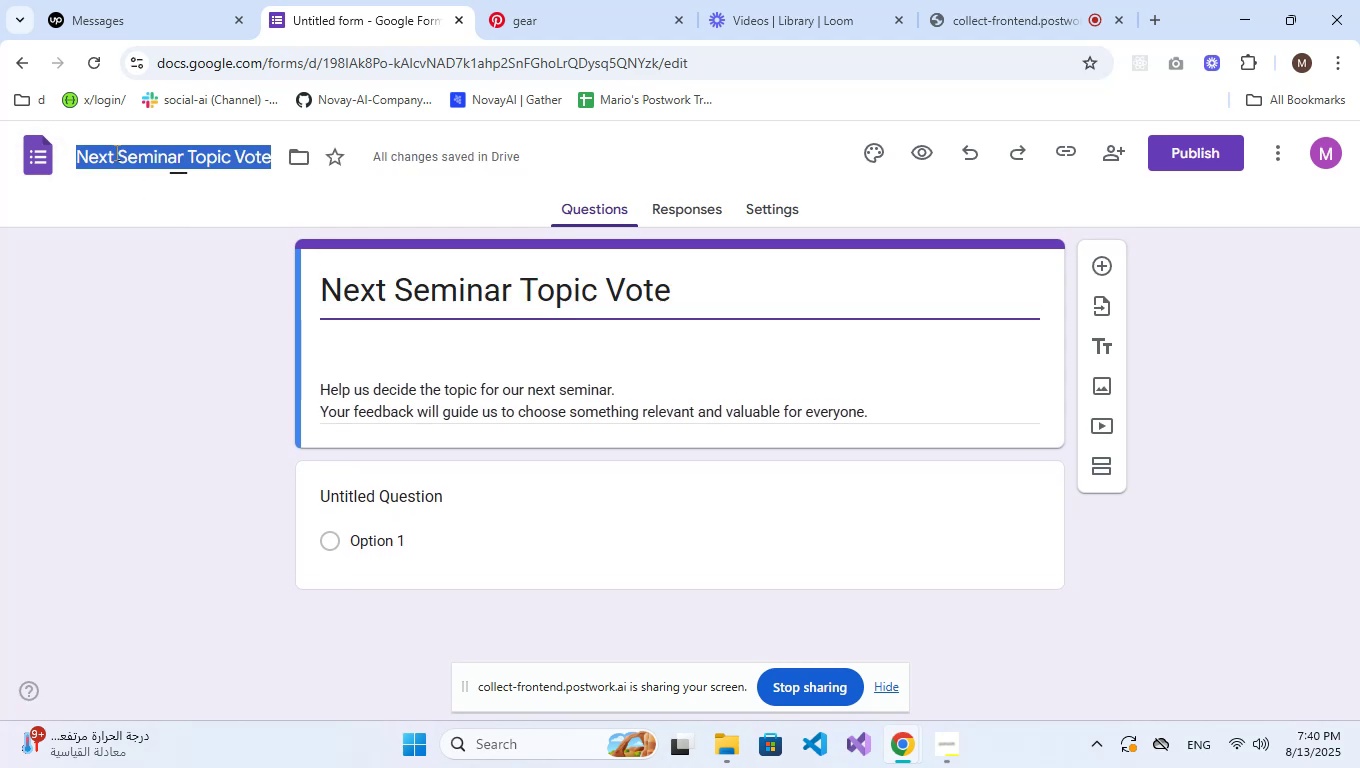 
key(Control+V)
 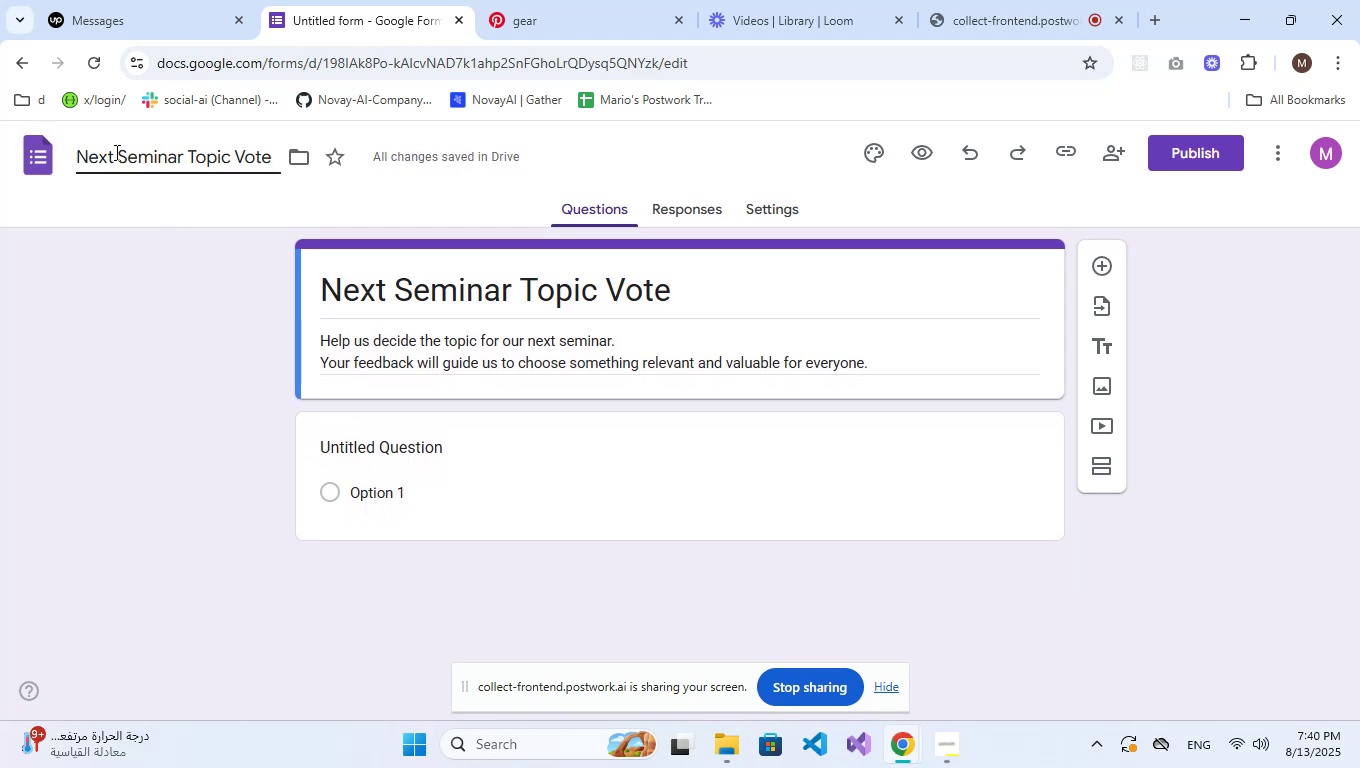 
key(NumpadEnter)
 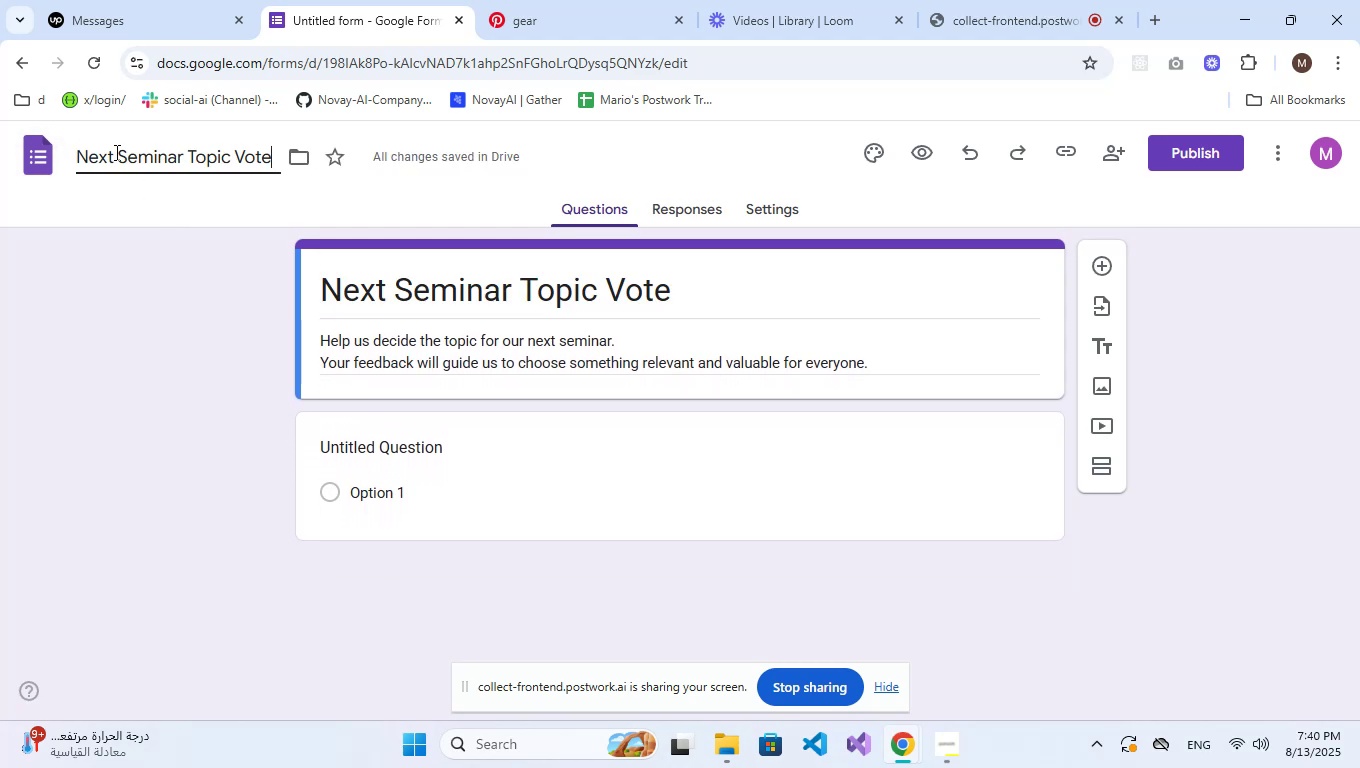 
scroll: coordinate [115, 152], scroll_direction: up, amount: 1.0
 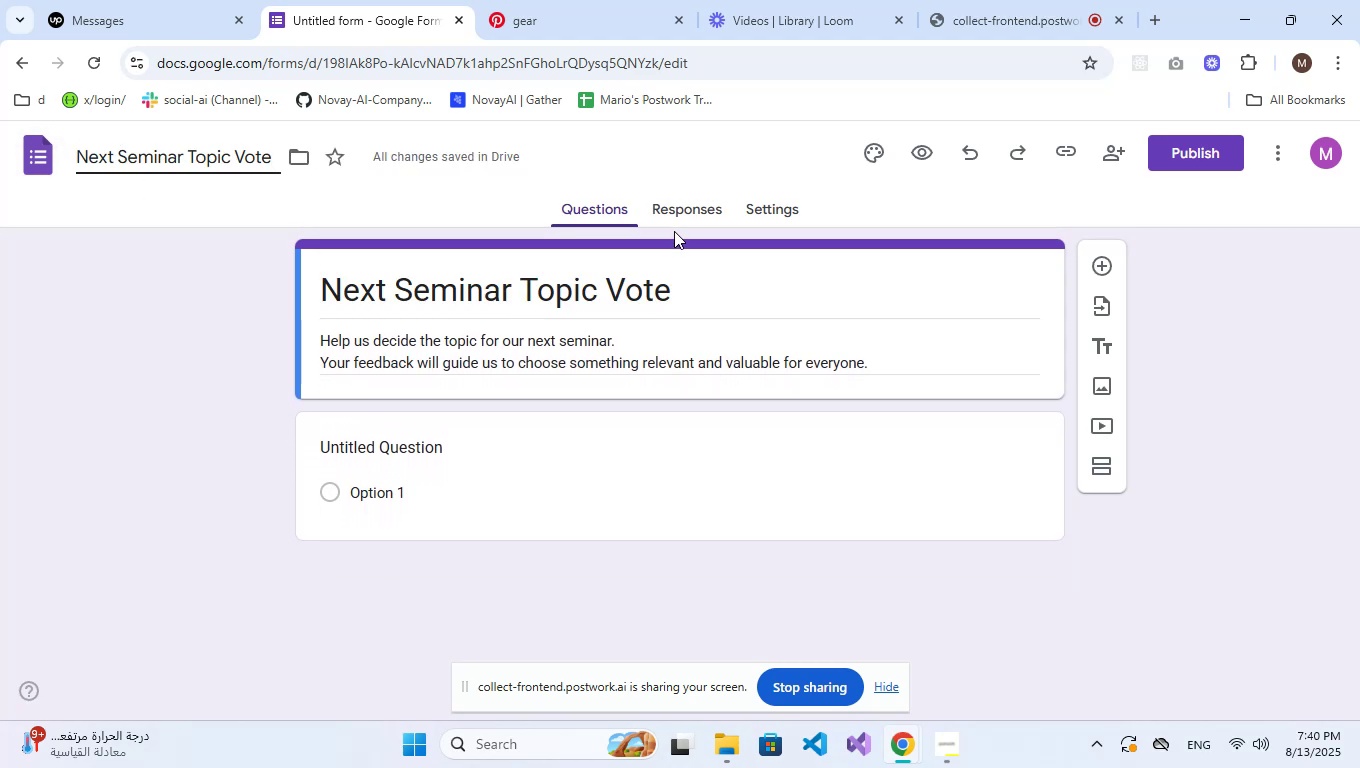 
left_click([693, 217])
 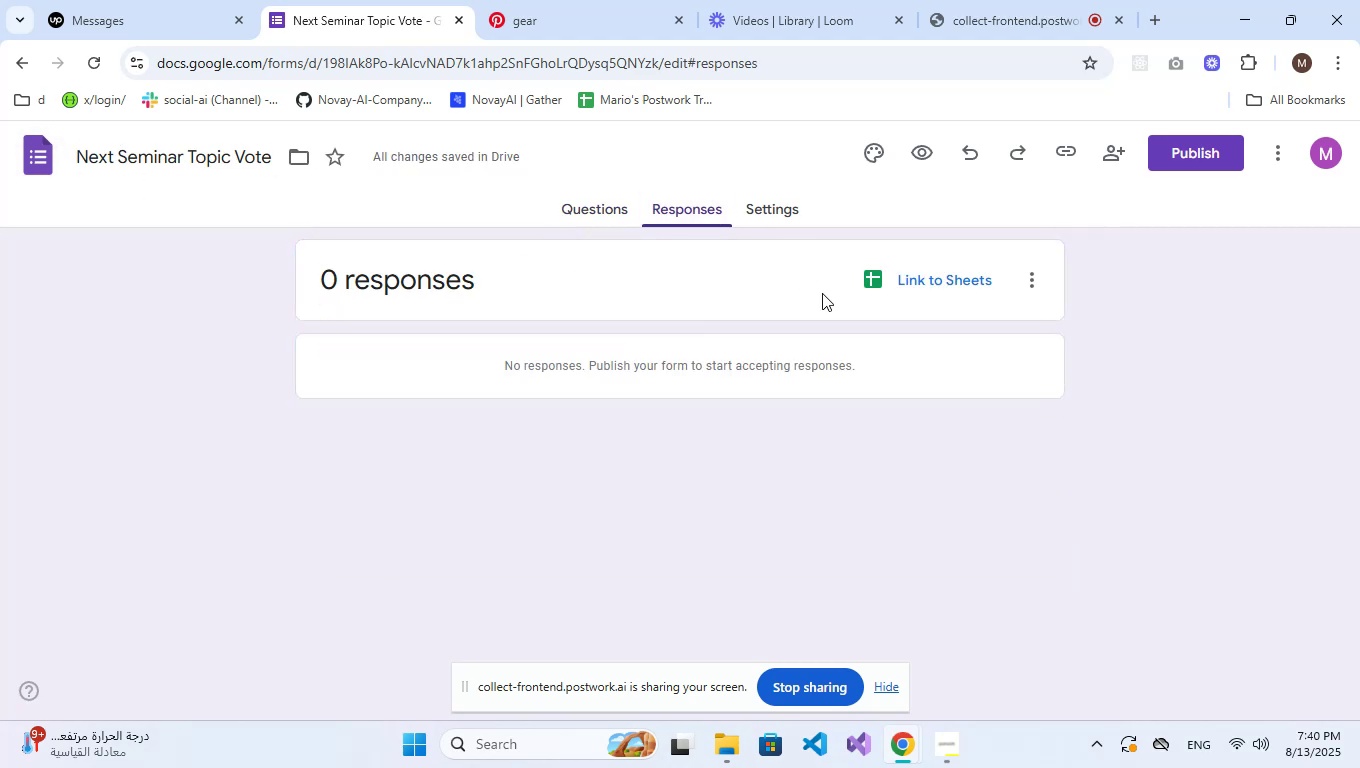 
left_click([918, 287])
 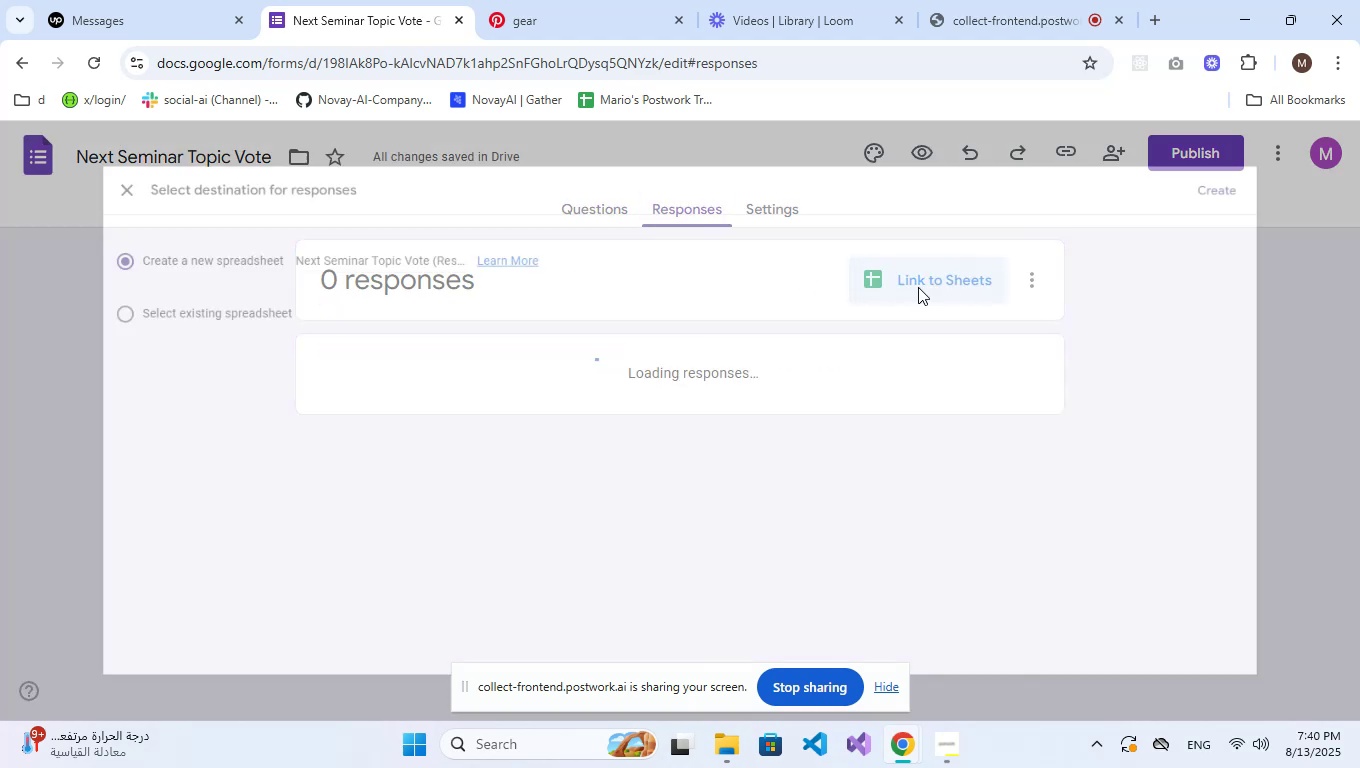 
hold_key(key=ControlLeft, duration=0.62)
 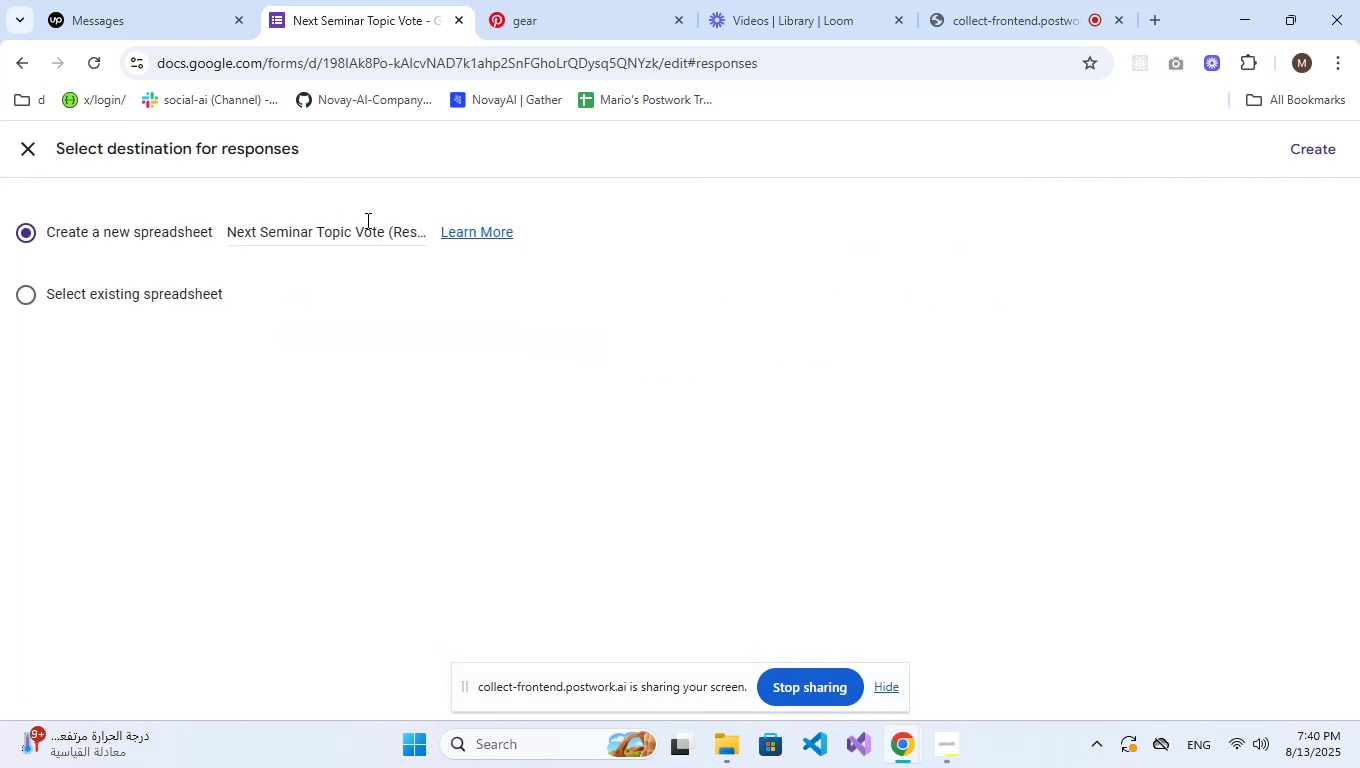 
left_click([368, 217])
 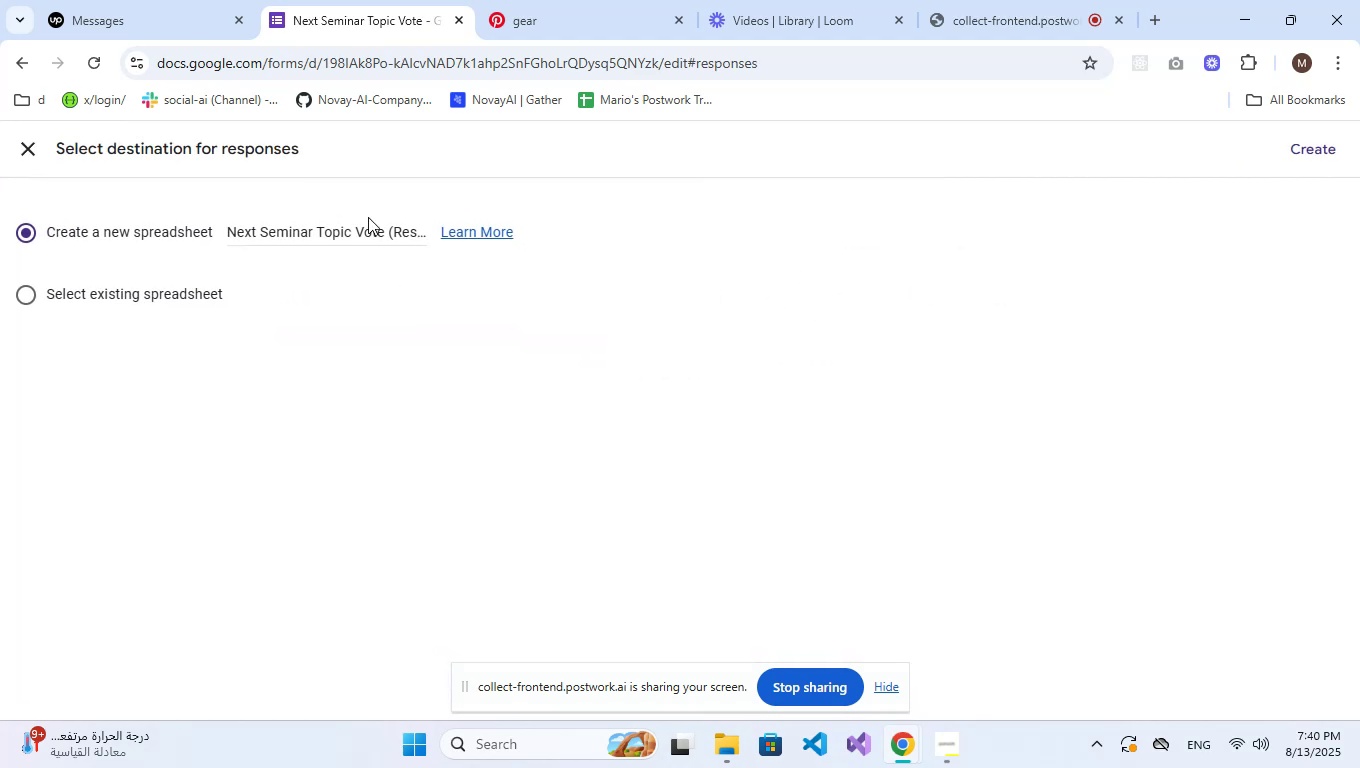 
double_click([367, 227])
 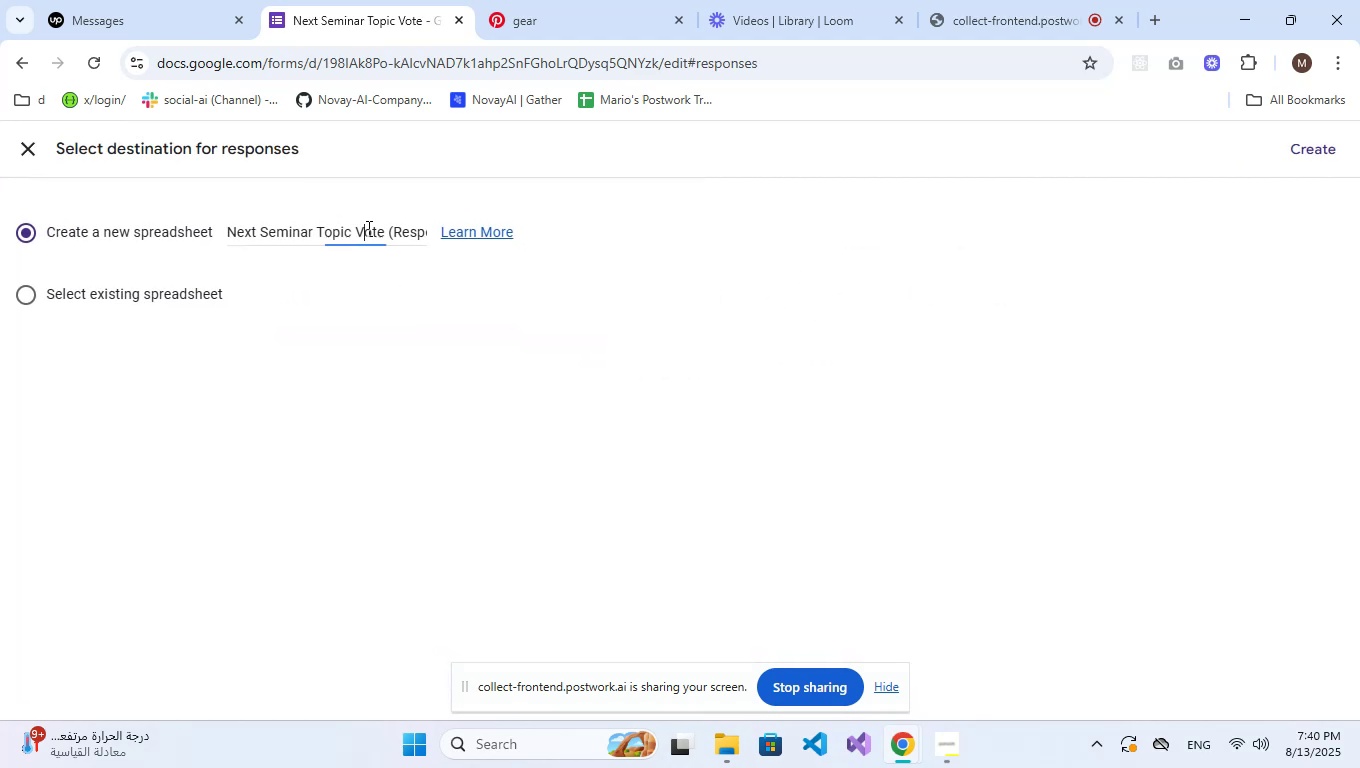 
key(Control+A)
 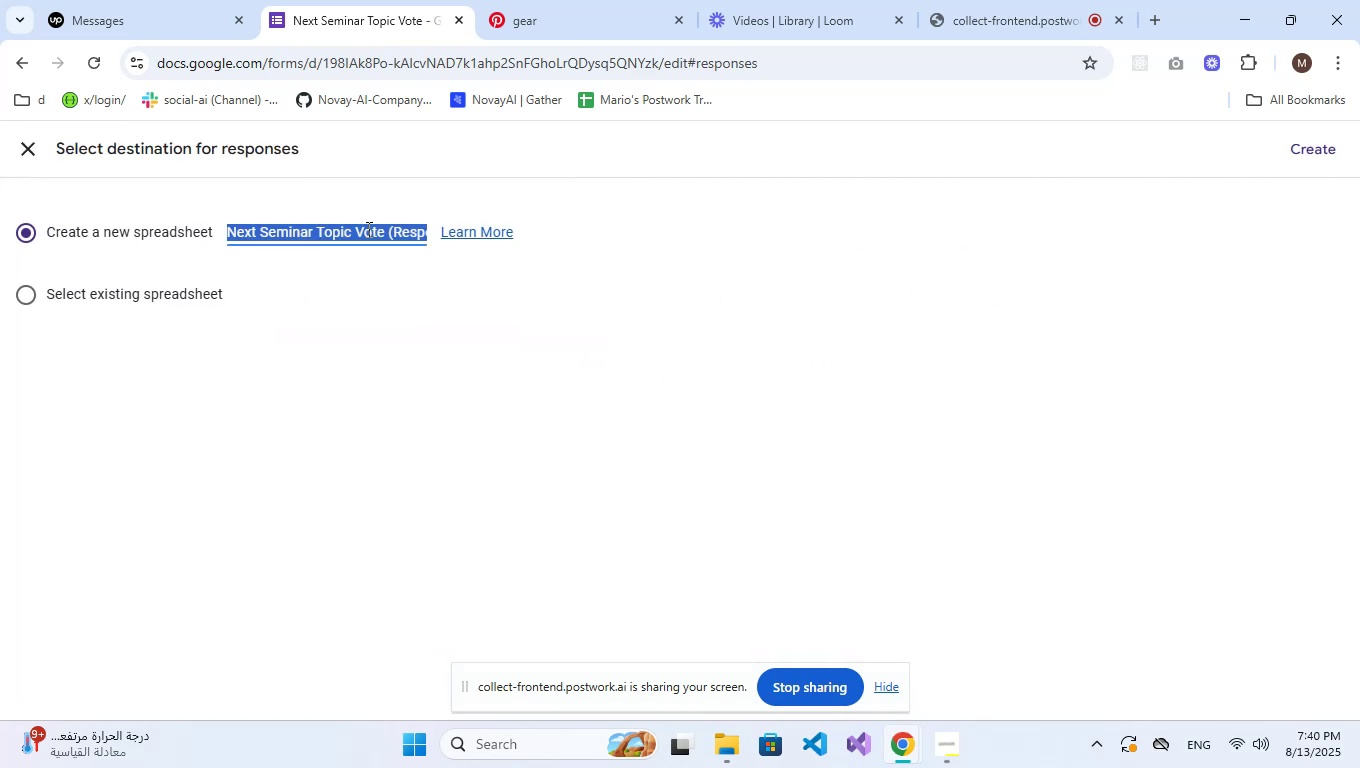 
key(Control+V)
 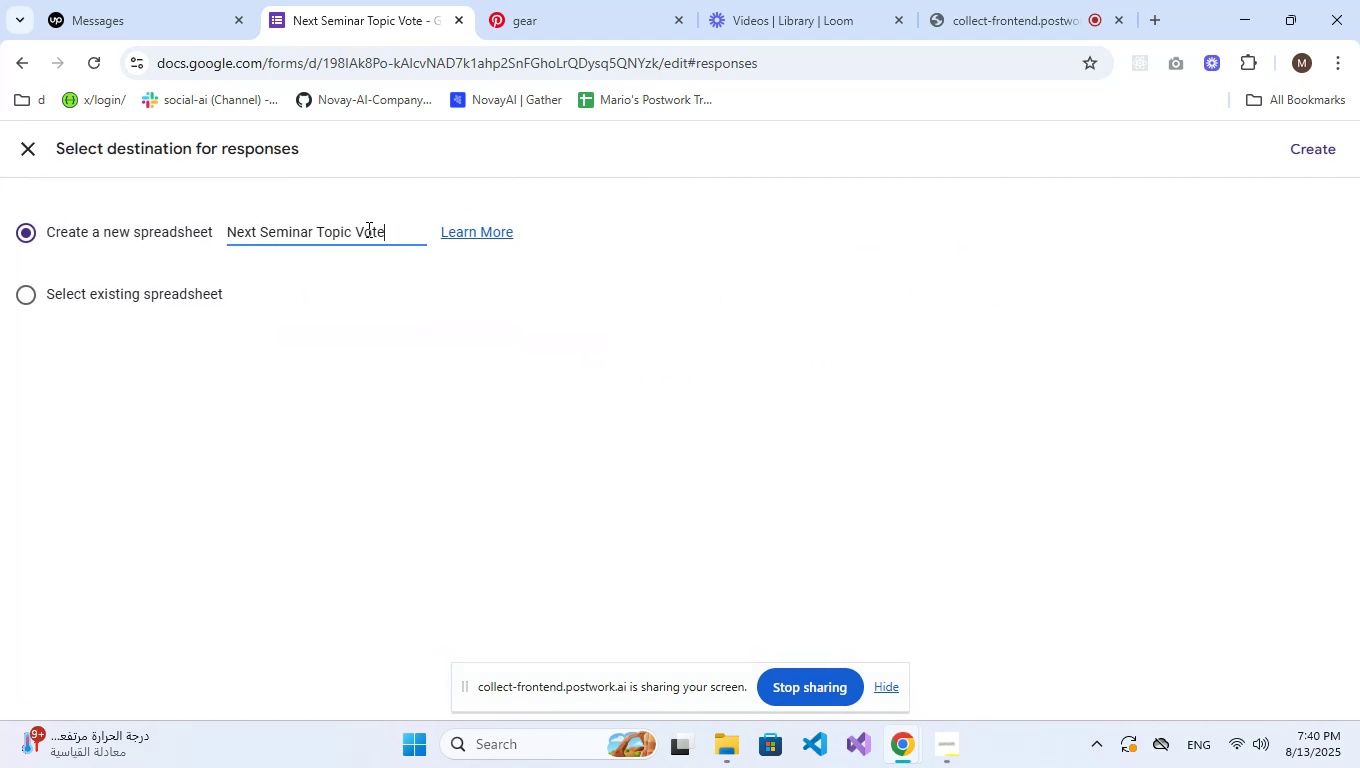 
key(NumpadEnter)
 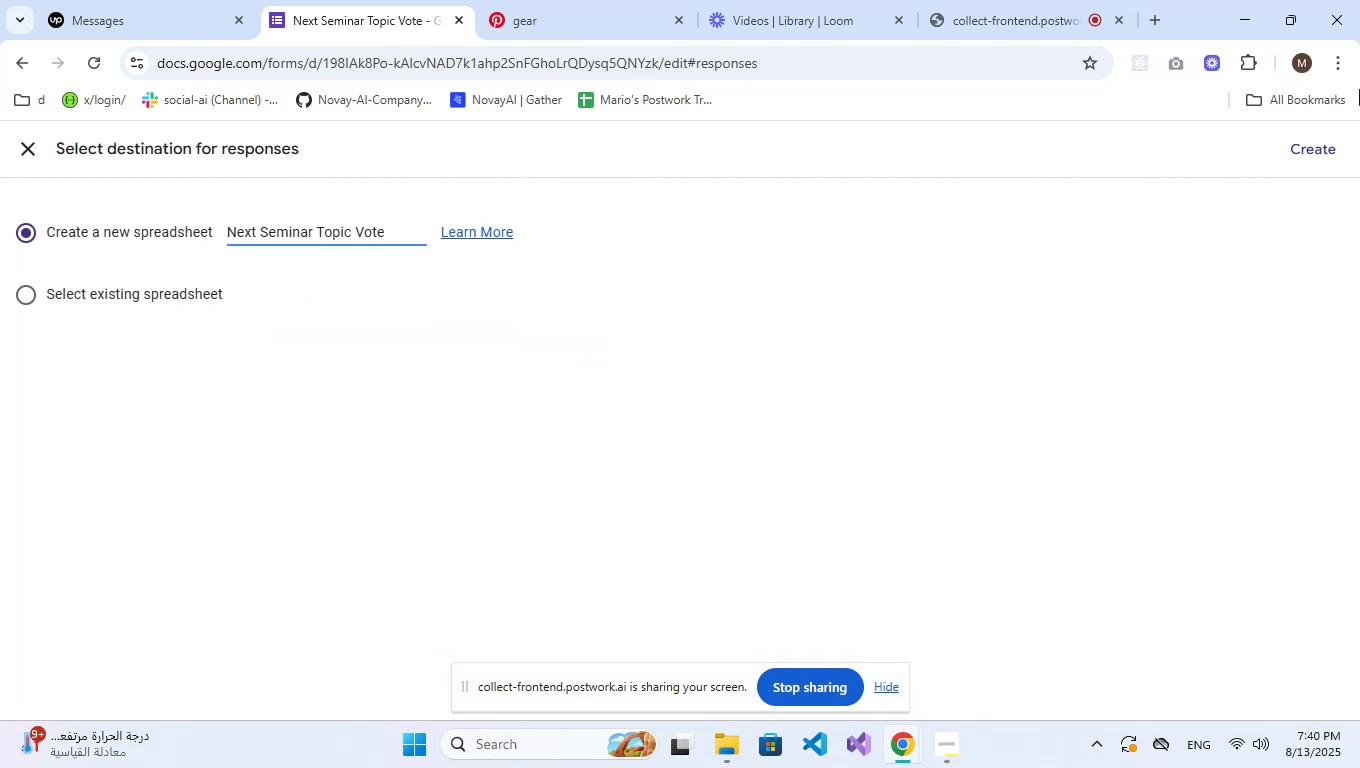 
left_click([1320, 148])
 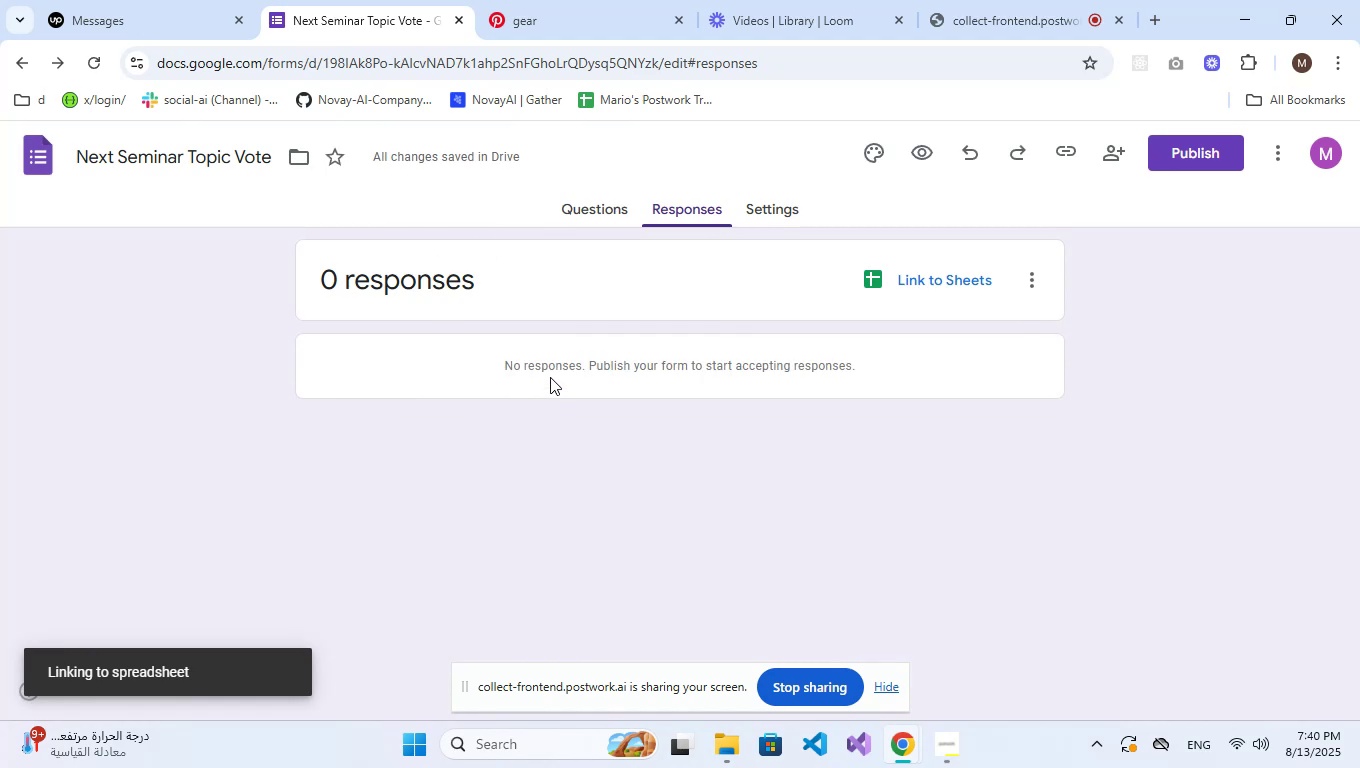 
left_click([595, 218])
 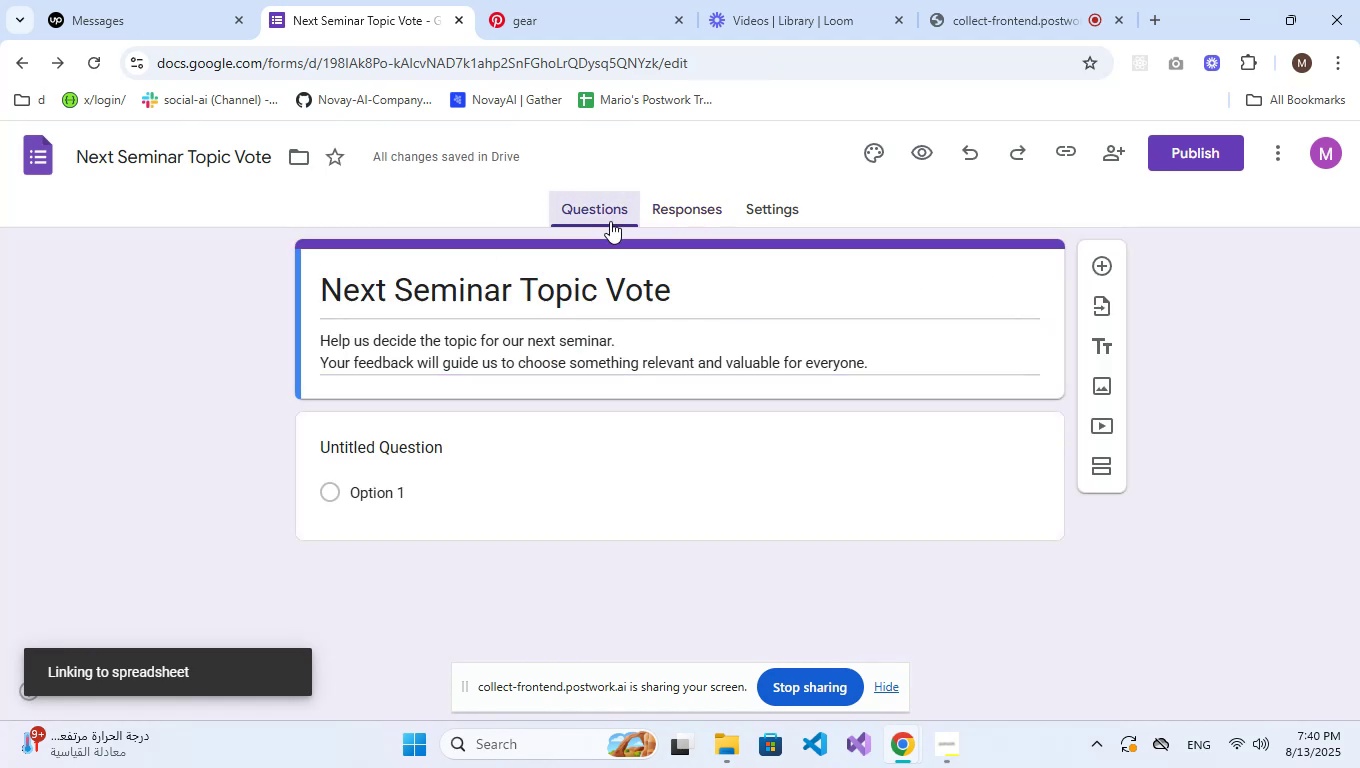 
mouse_move([897, 280])
 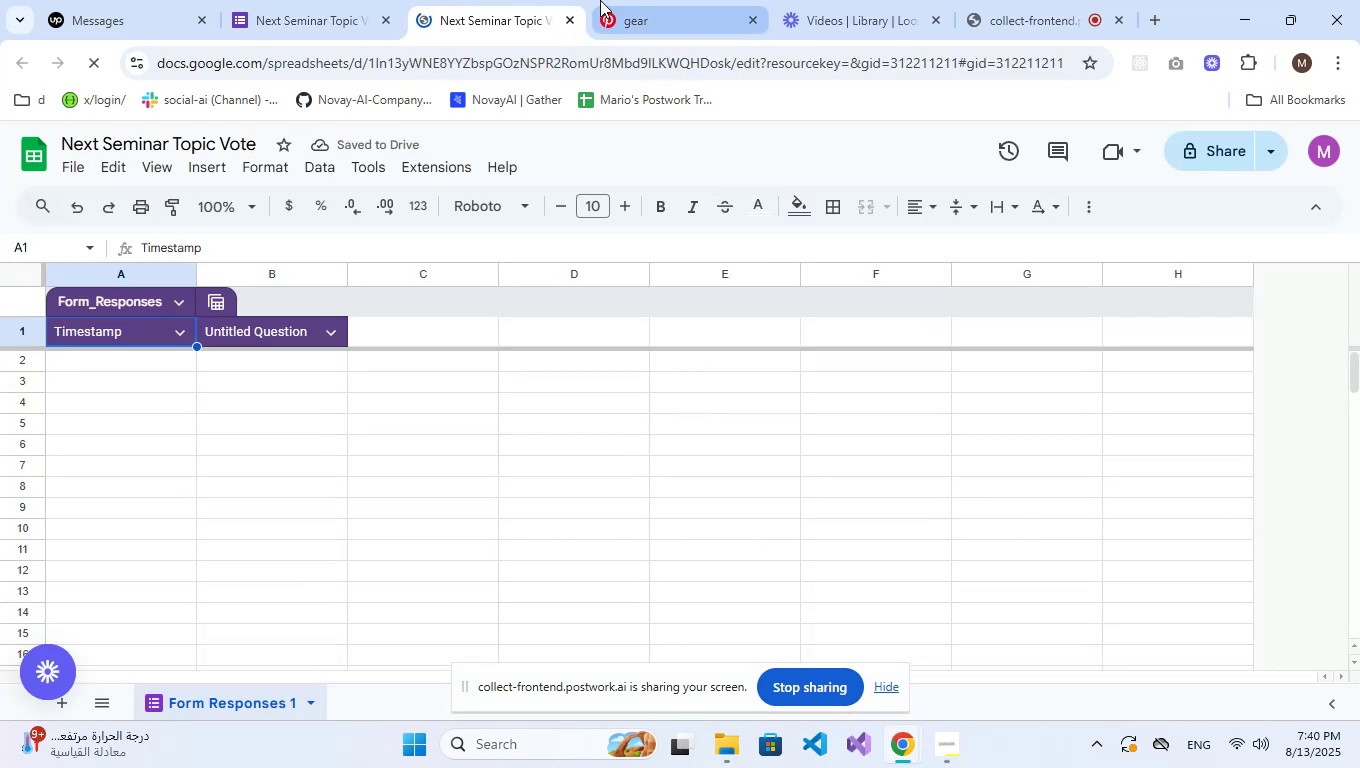 
left_click([566, 12])
 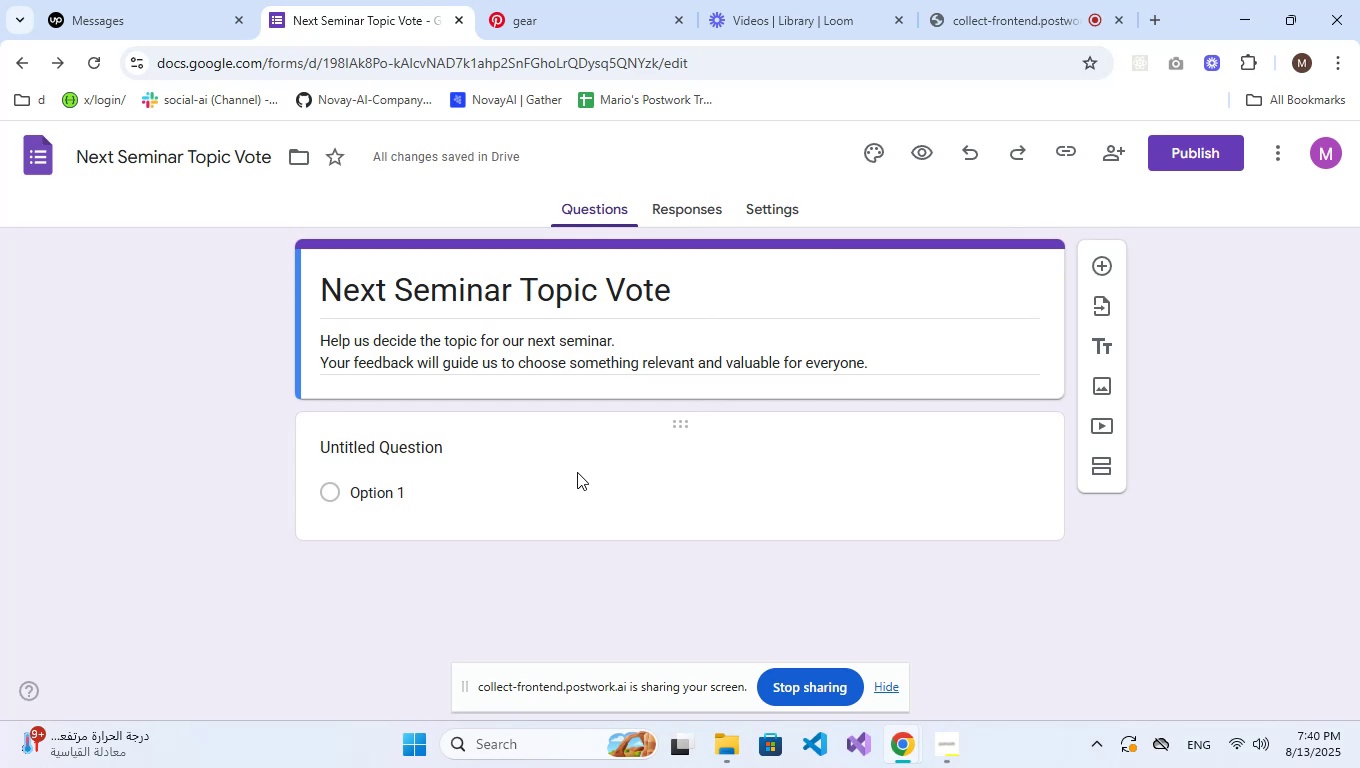 
wait(6.51)
 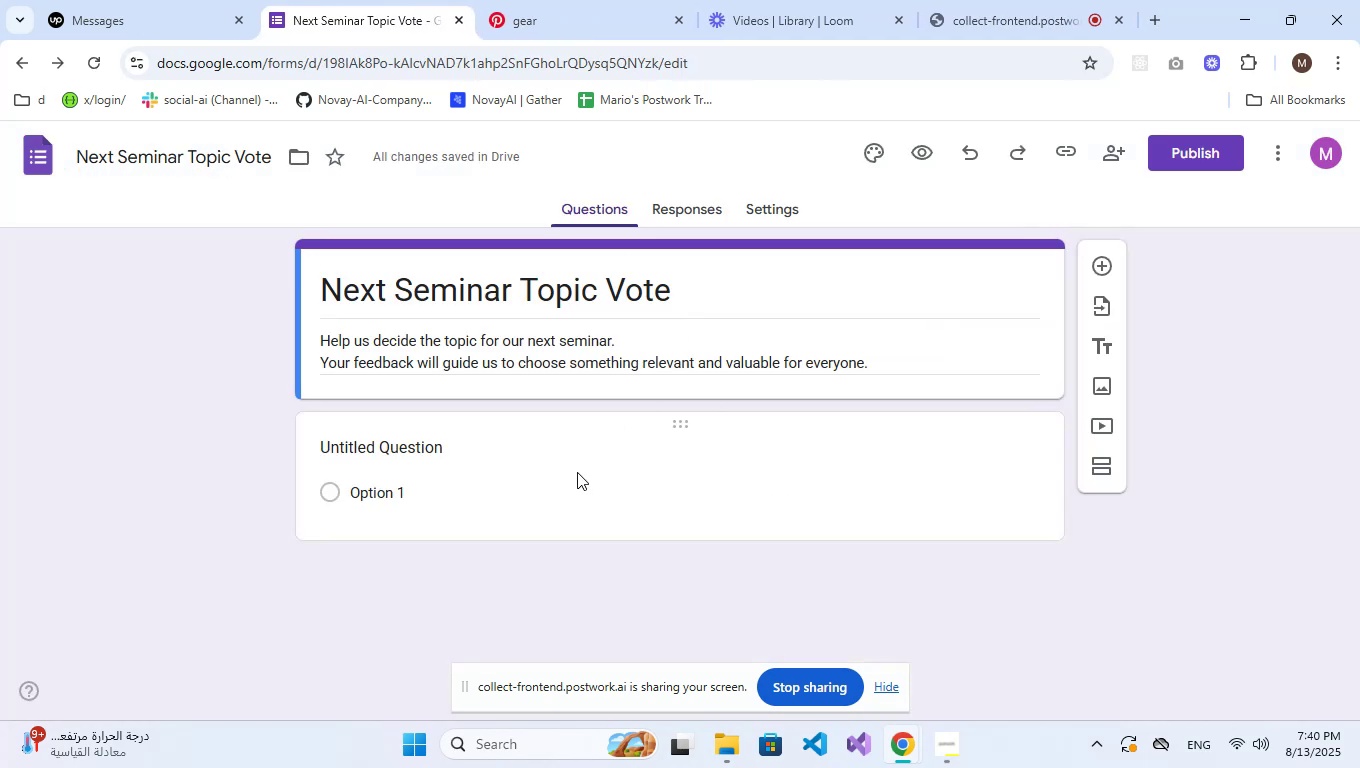 
left_click([405, 448])
 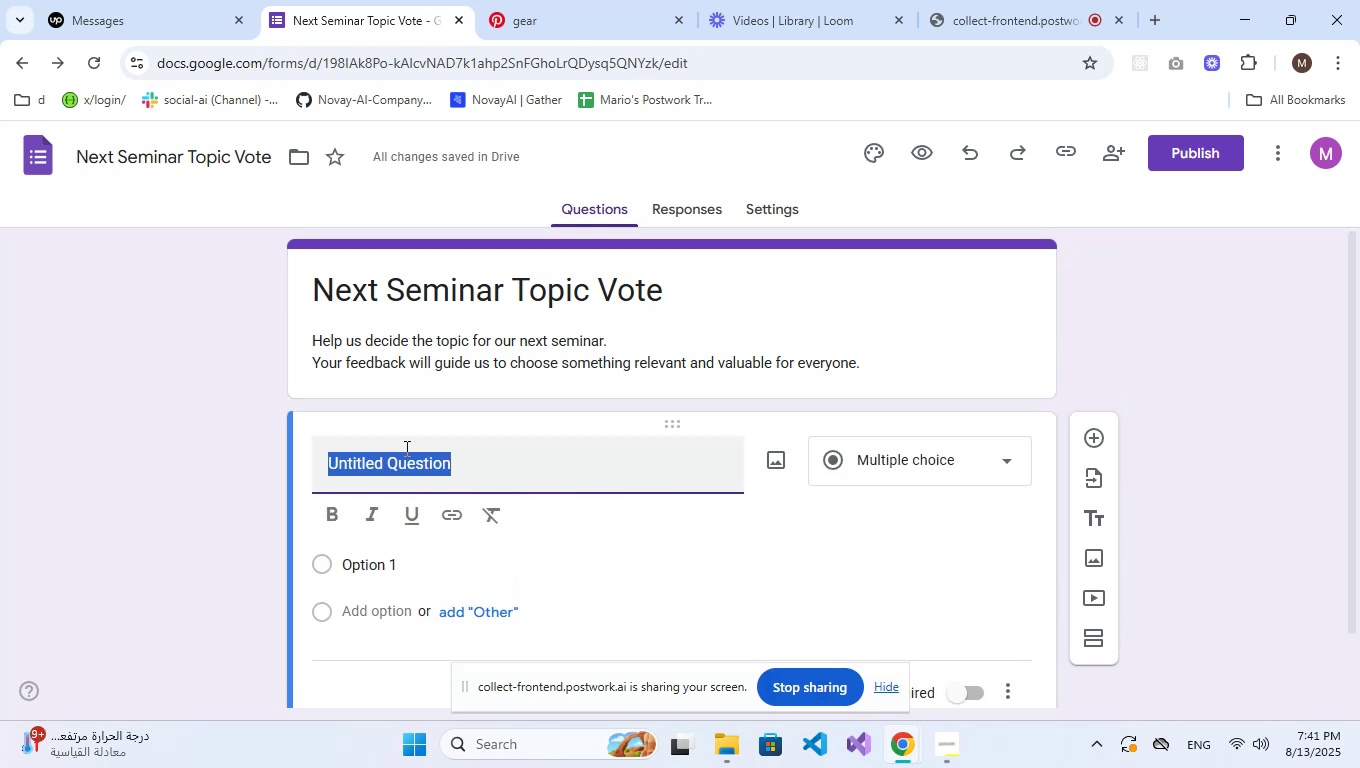 
type(Which topic would you like )
 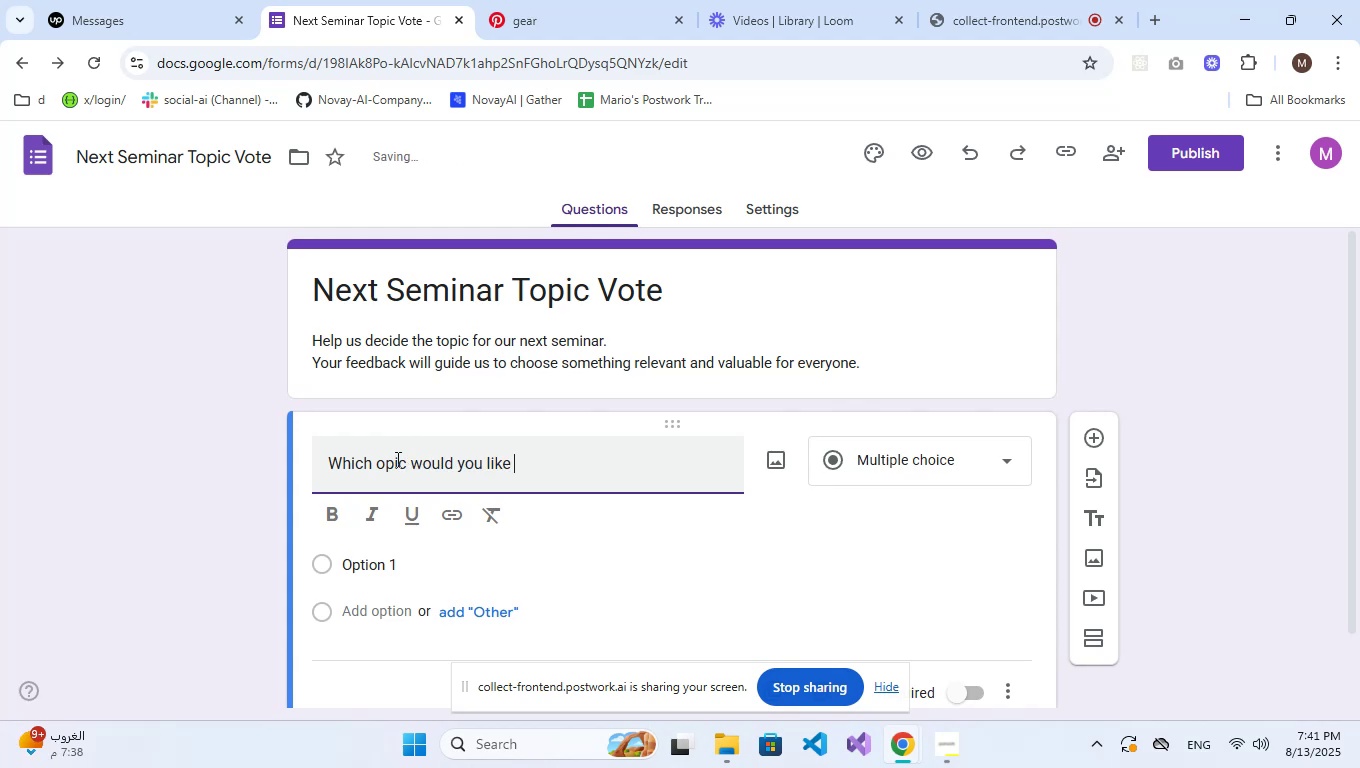 
left_click([377, 462])
 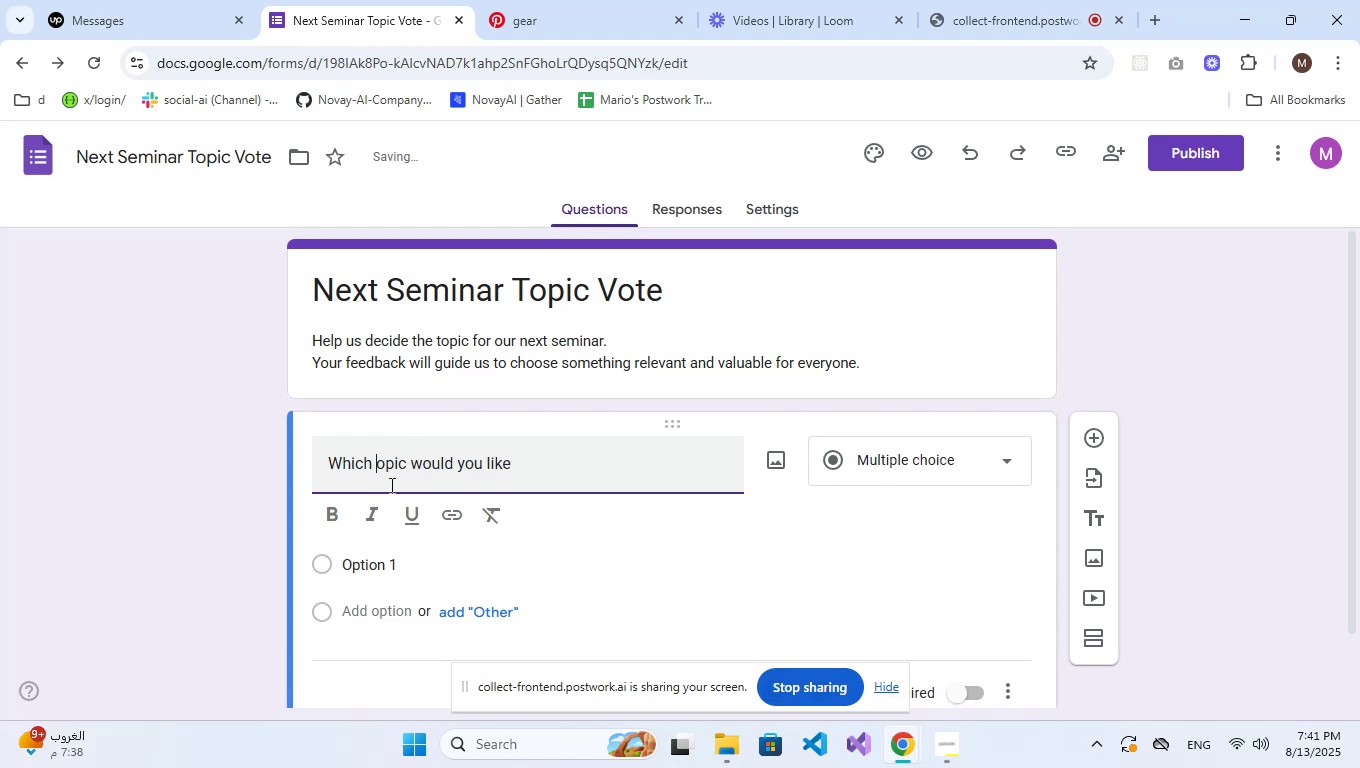 
key(T)
 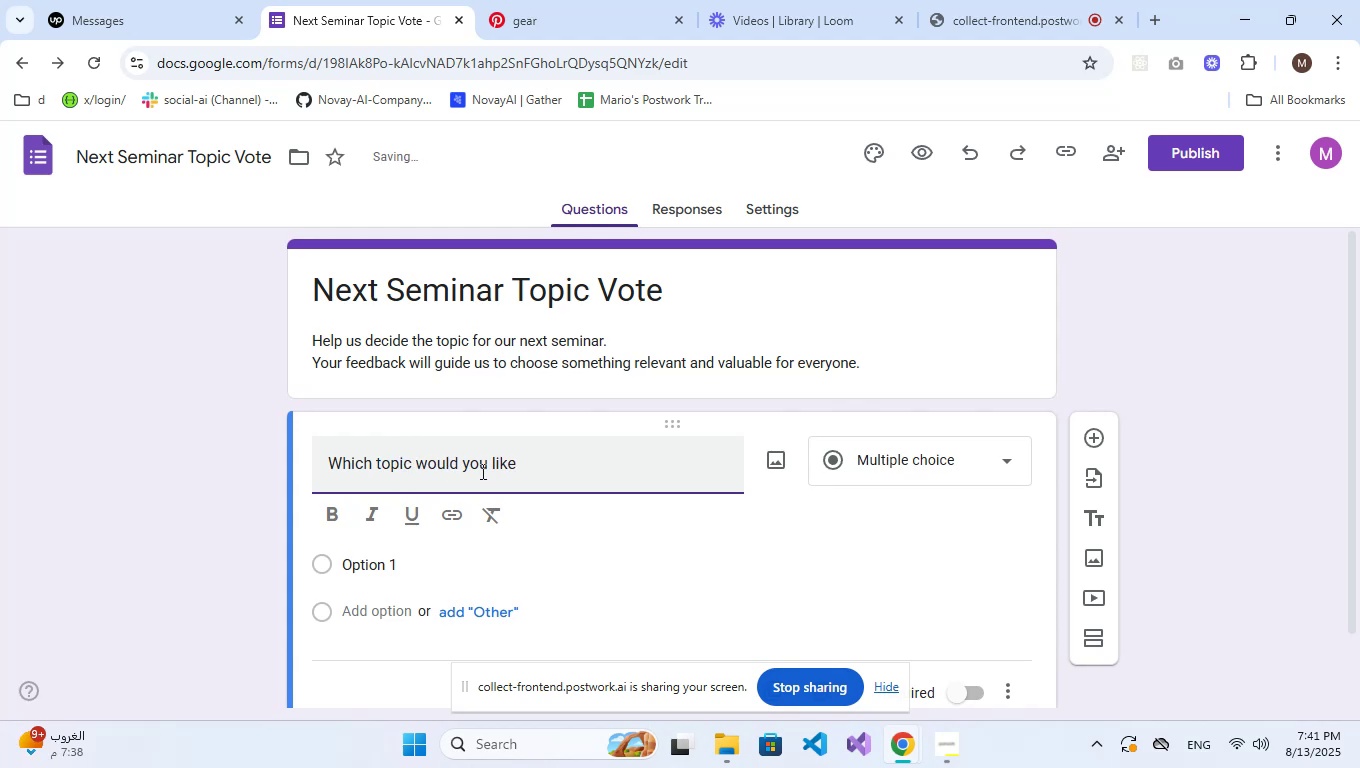 
left_click([525, 464])
 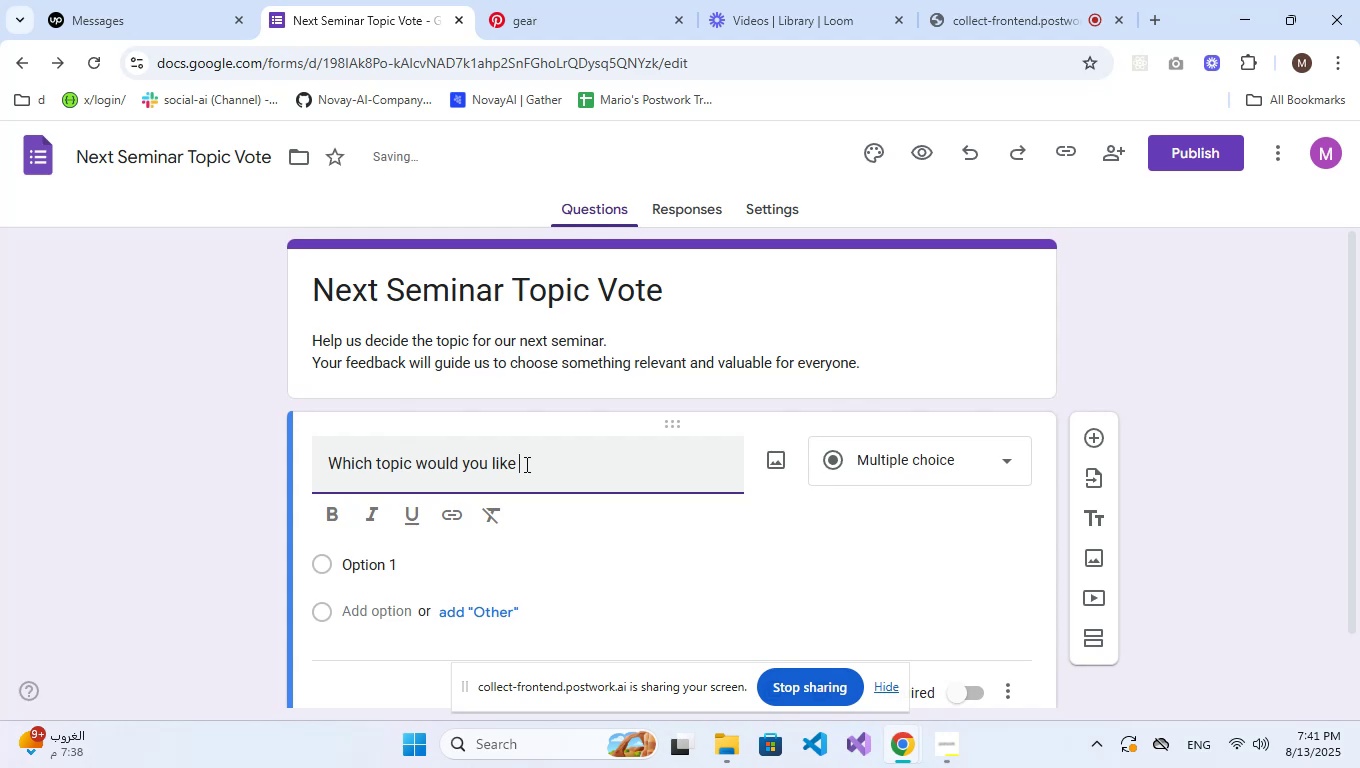 
type(for our next seminar?)
 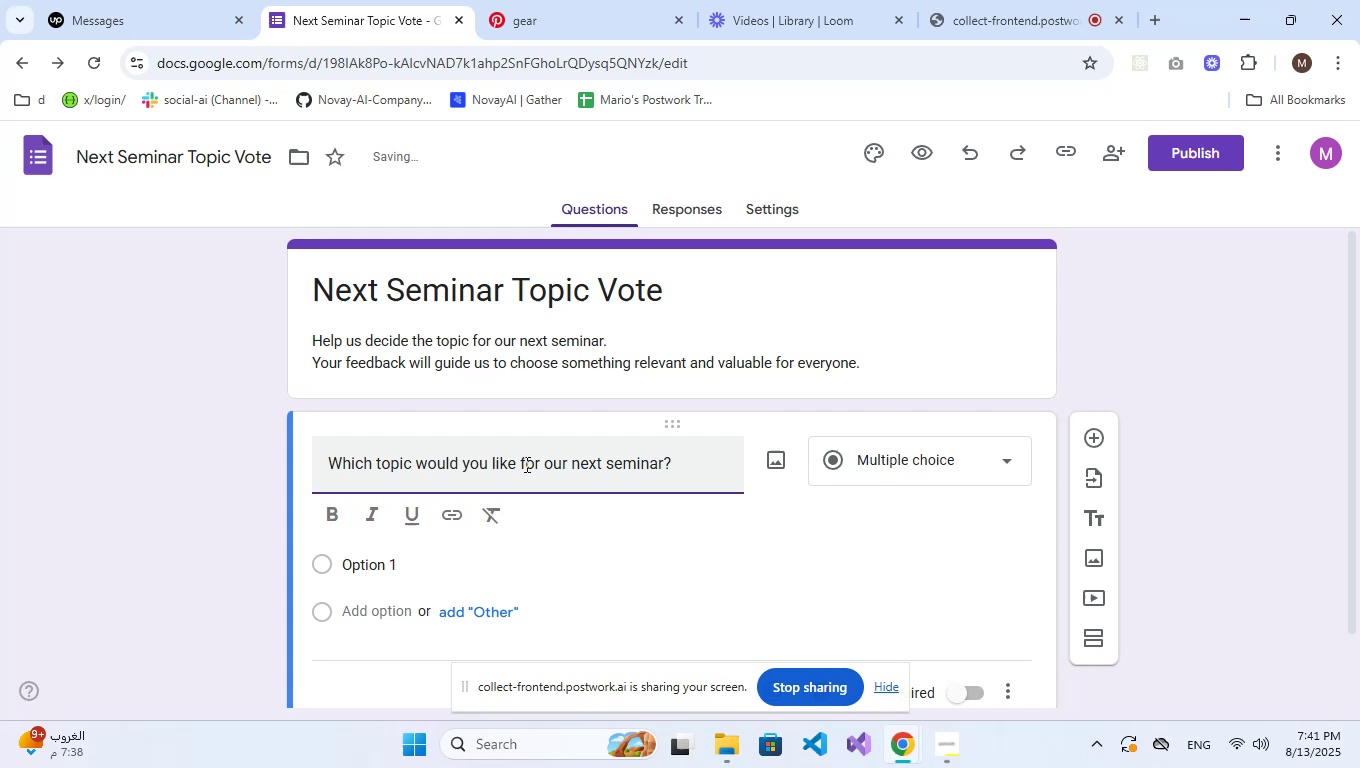 
scroll: coordinate [543, 482], scroll_direction: down, amount: 2.0
 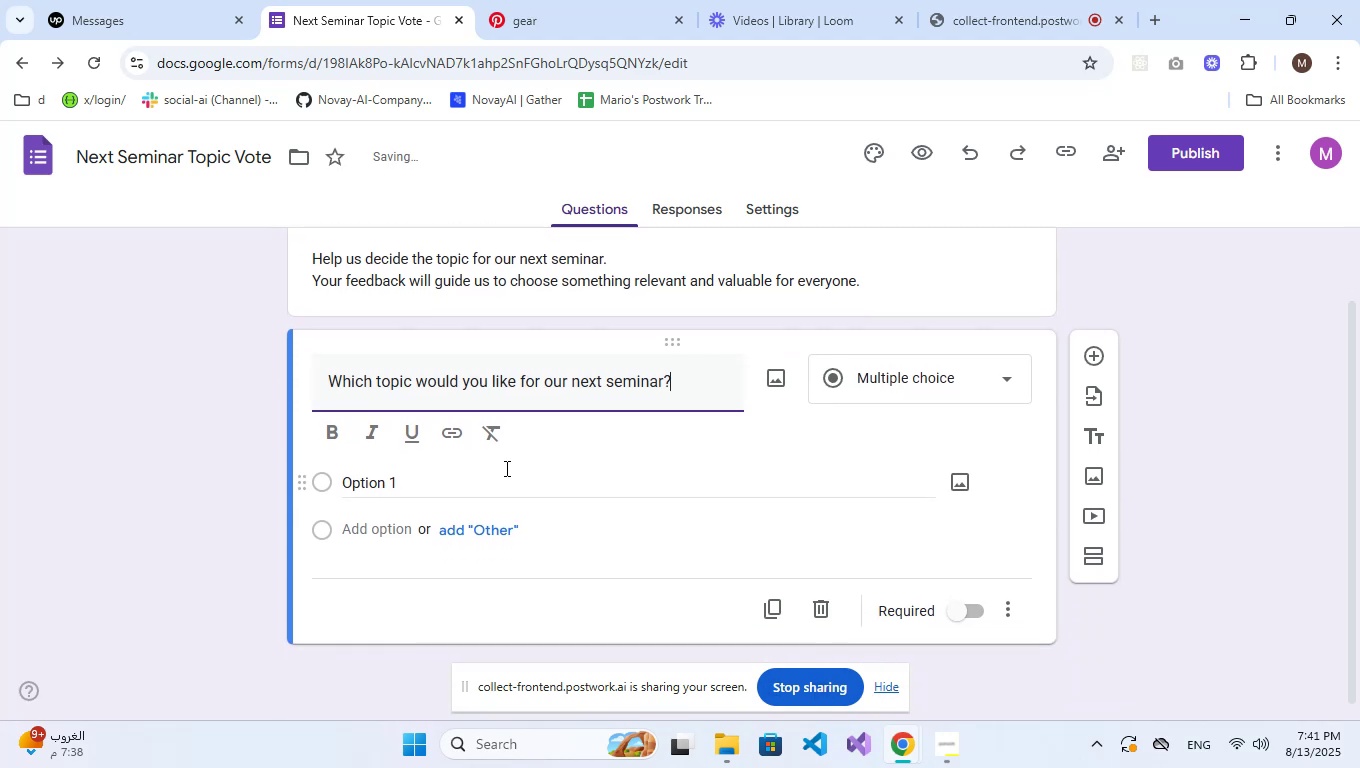 
left_click([435, 496])
 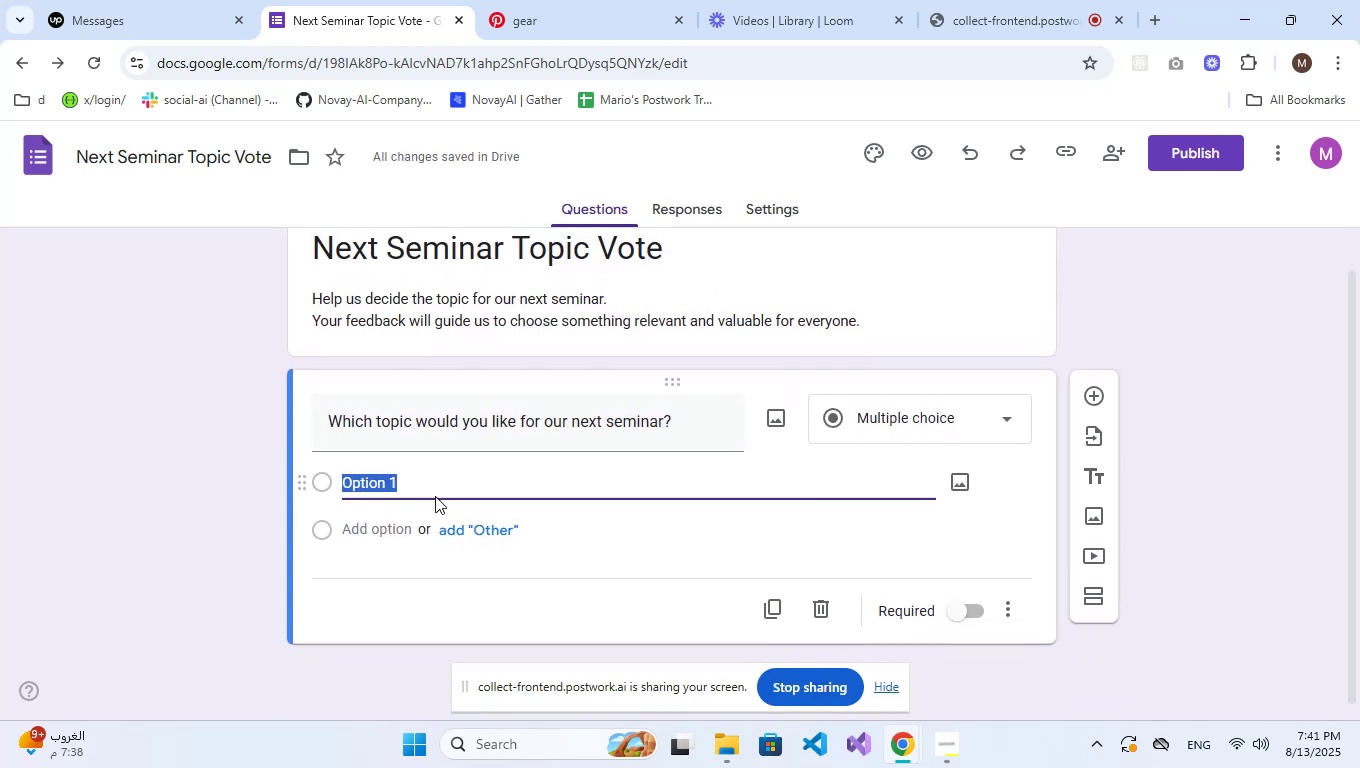 
wait(10.46)
 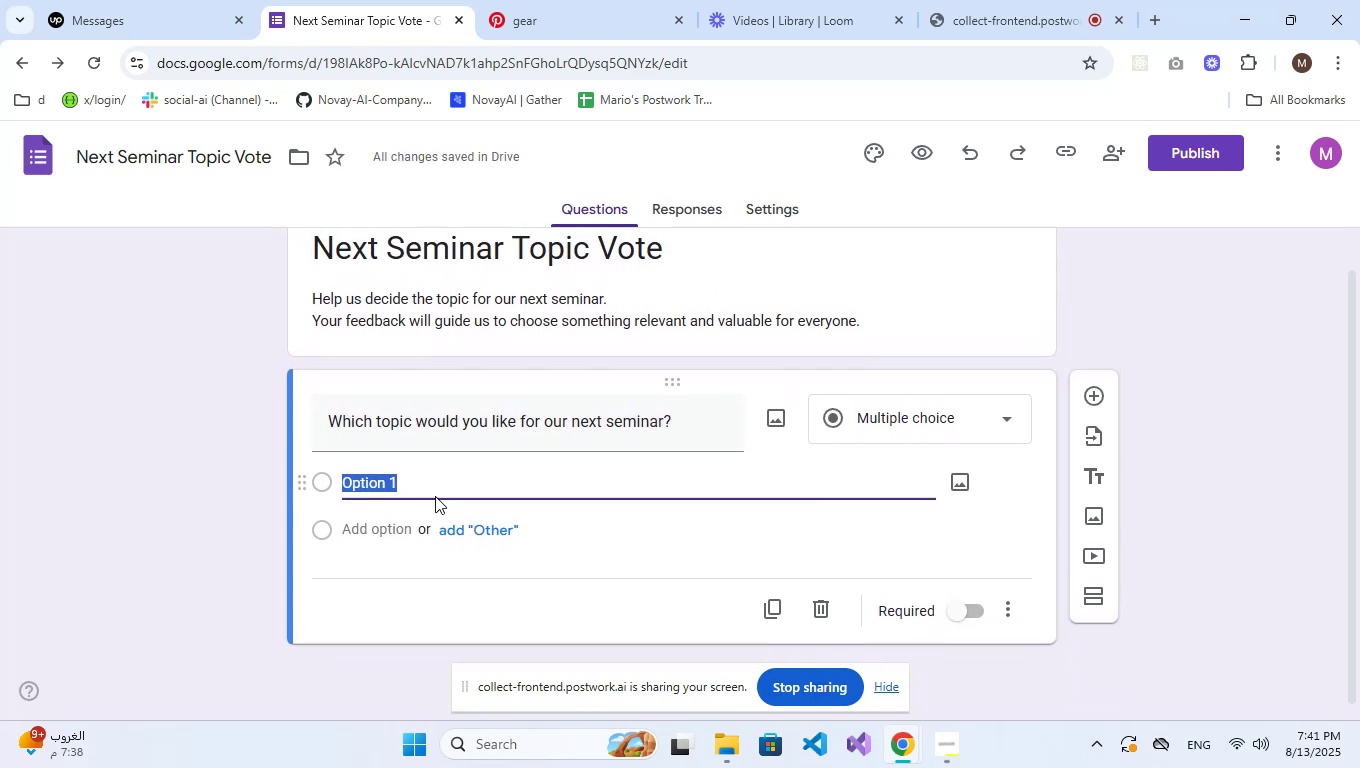 
type(Artificial Intelli)
 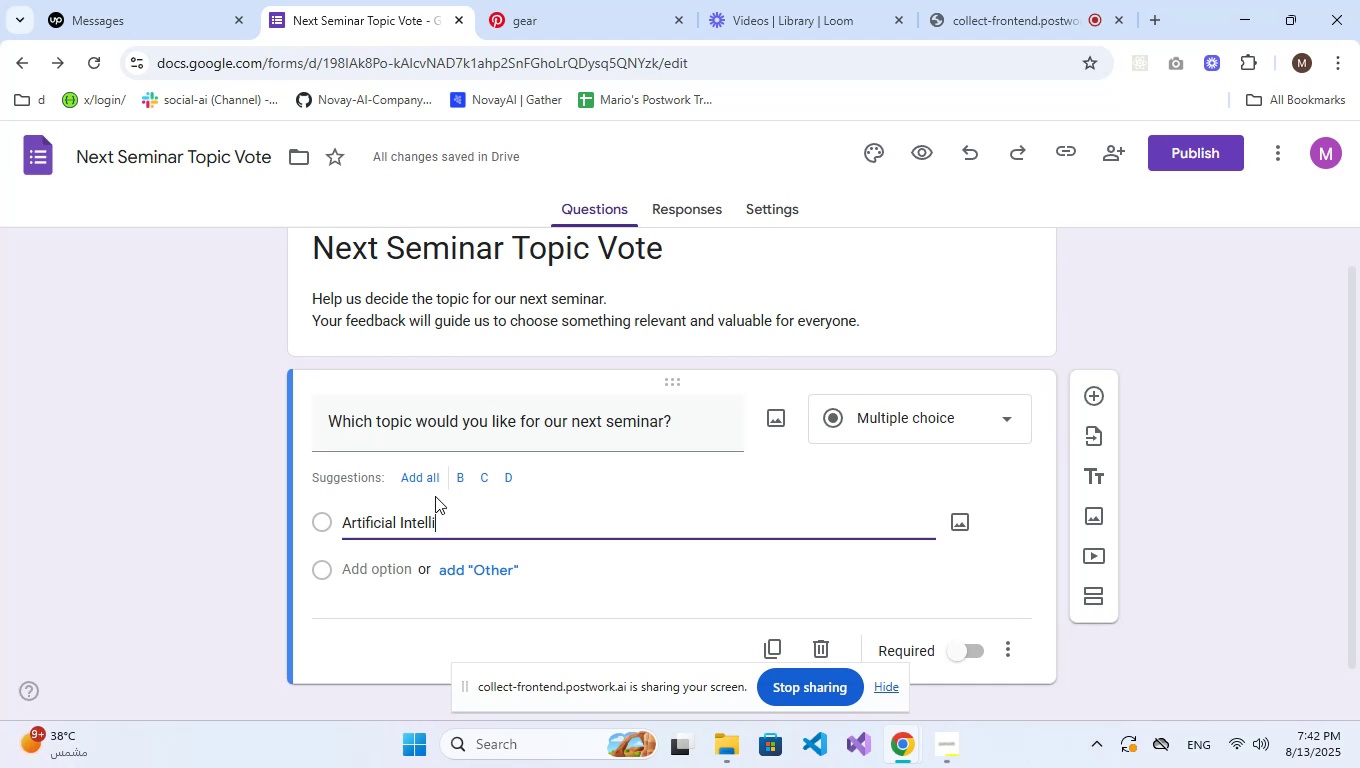 
wait(26.74)
 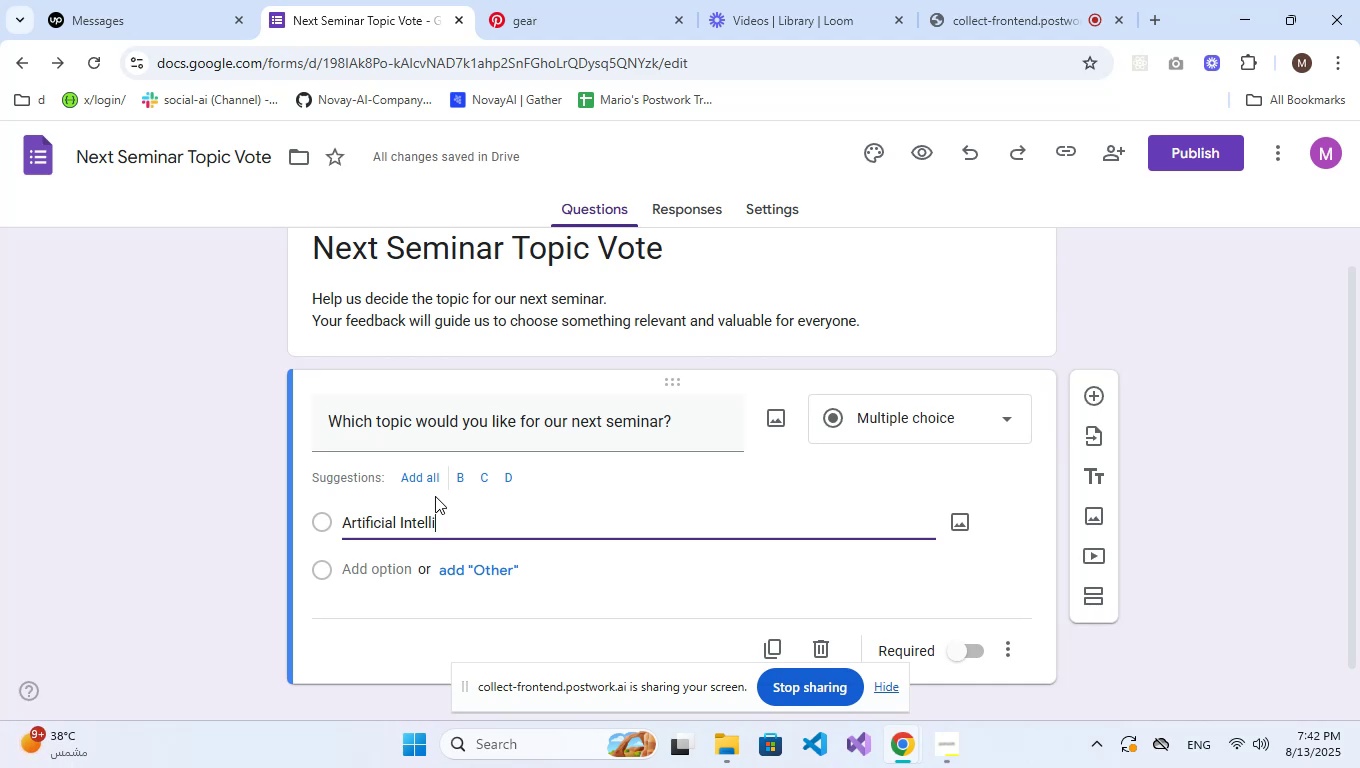 
type(gence in Daiu)
key(Backspace)
type(ly Life)
 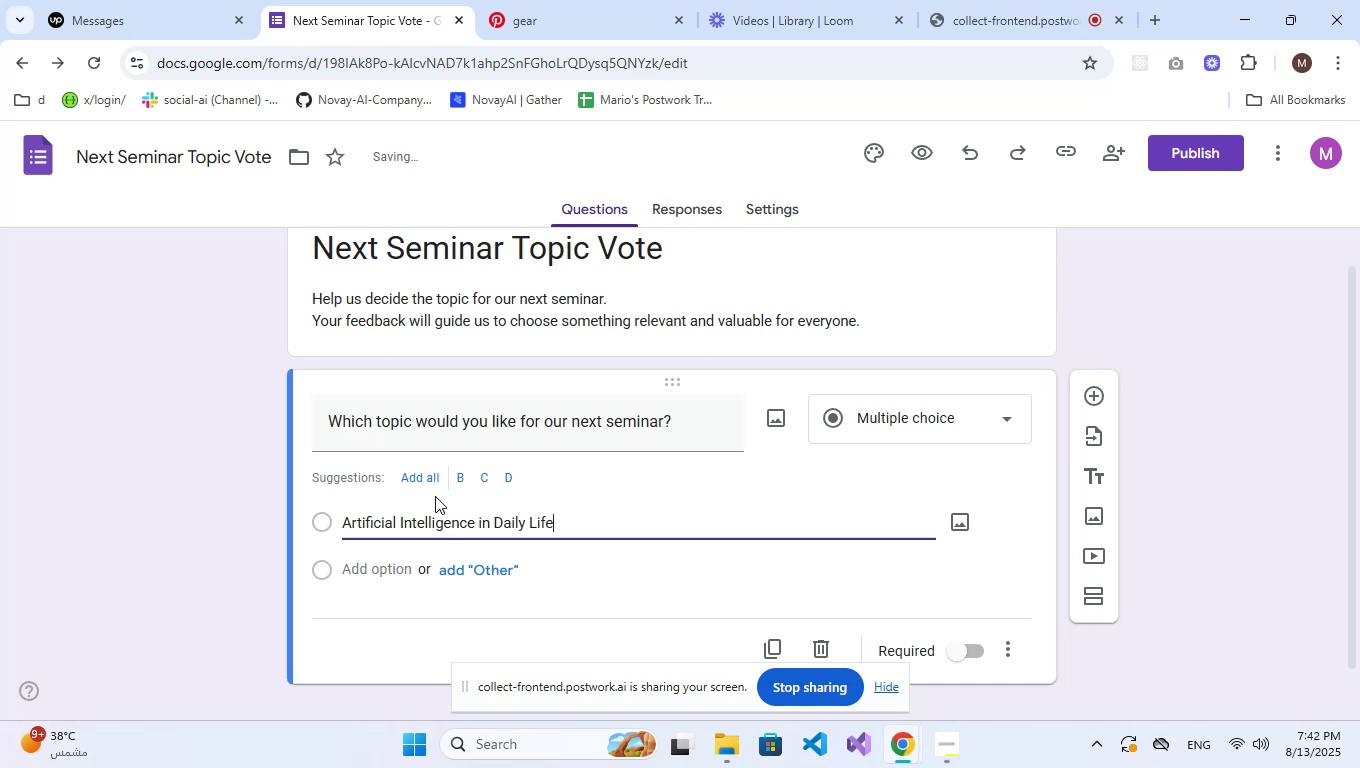 
key(Enter)
 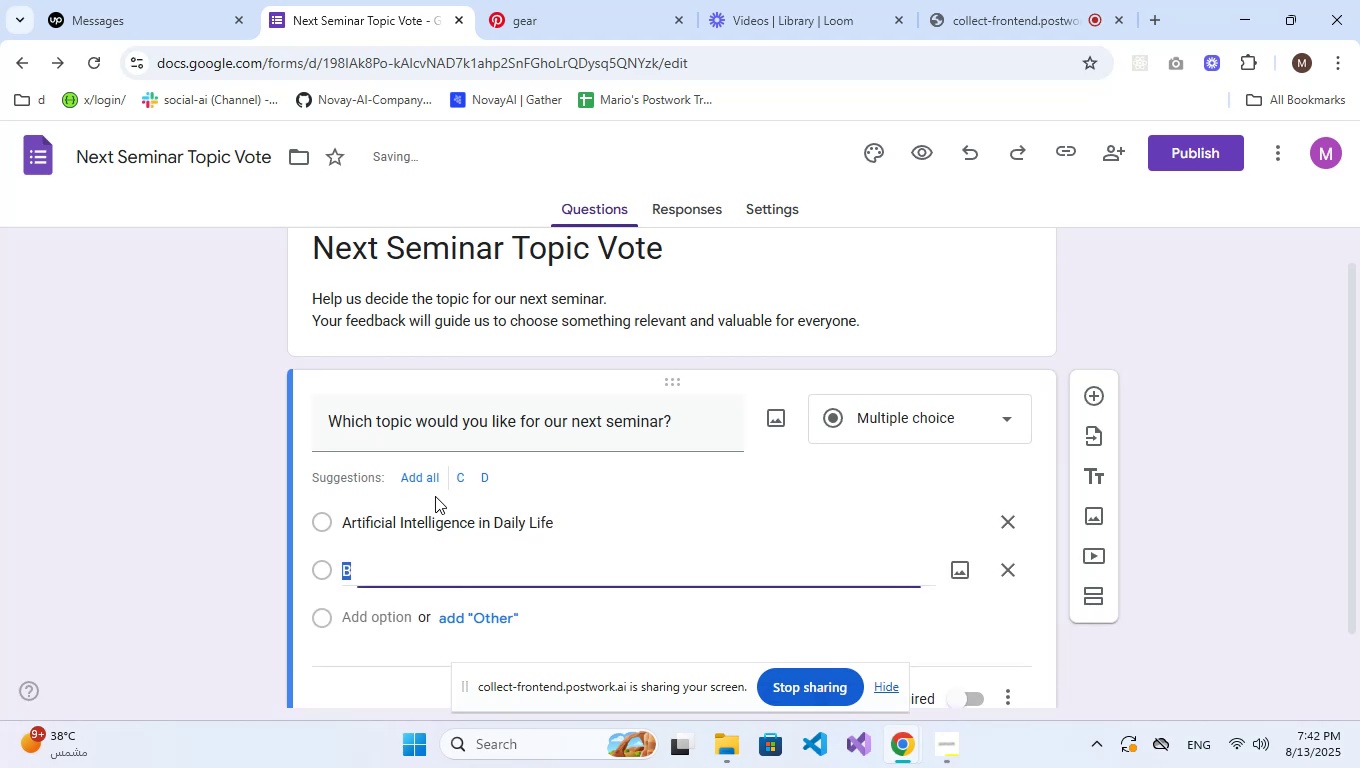 
type(Remote Work Best Practices)
 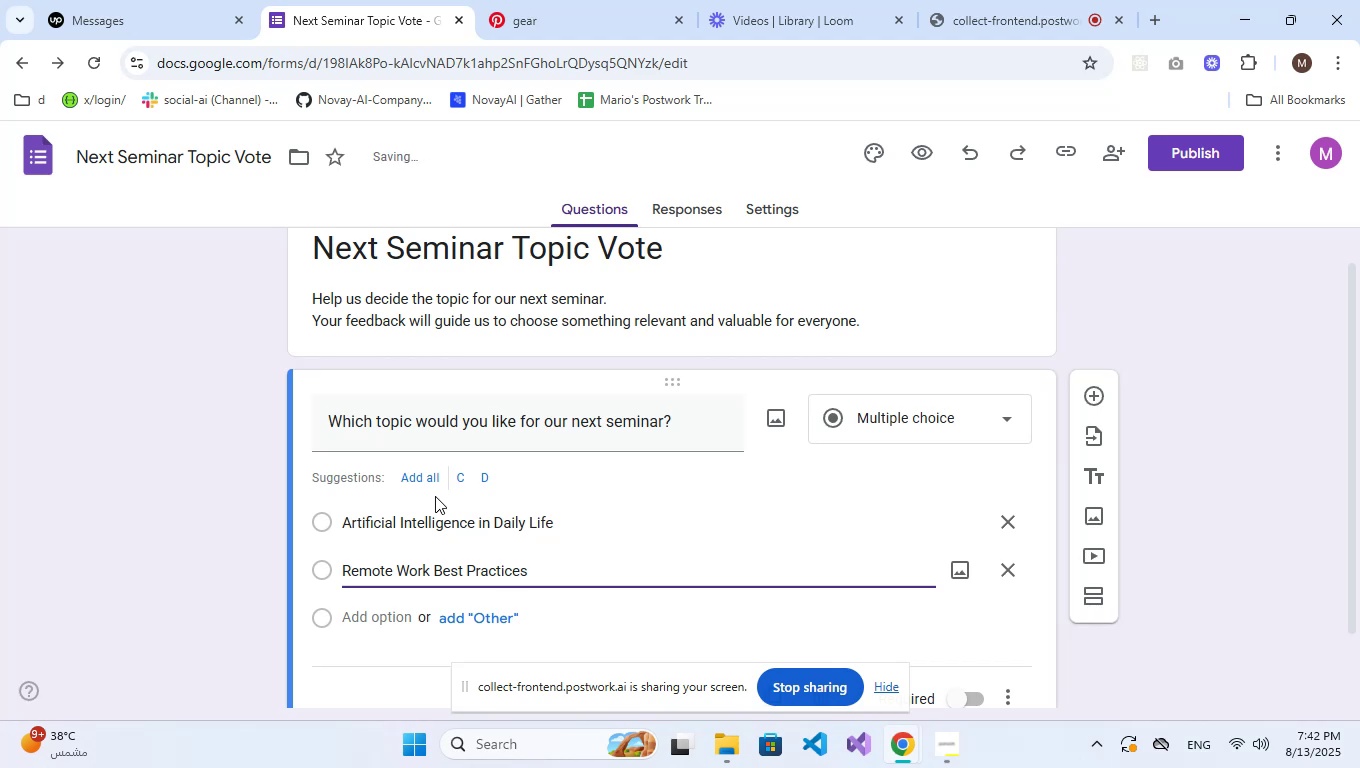 
key(Enter)
 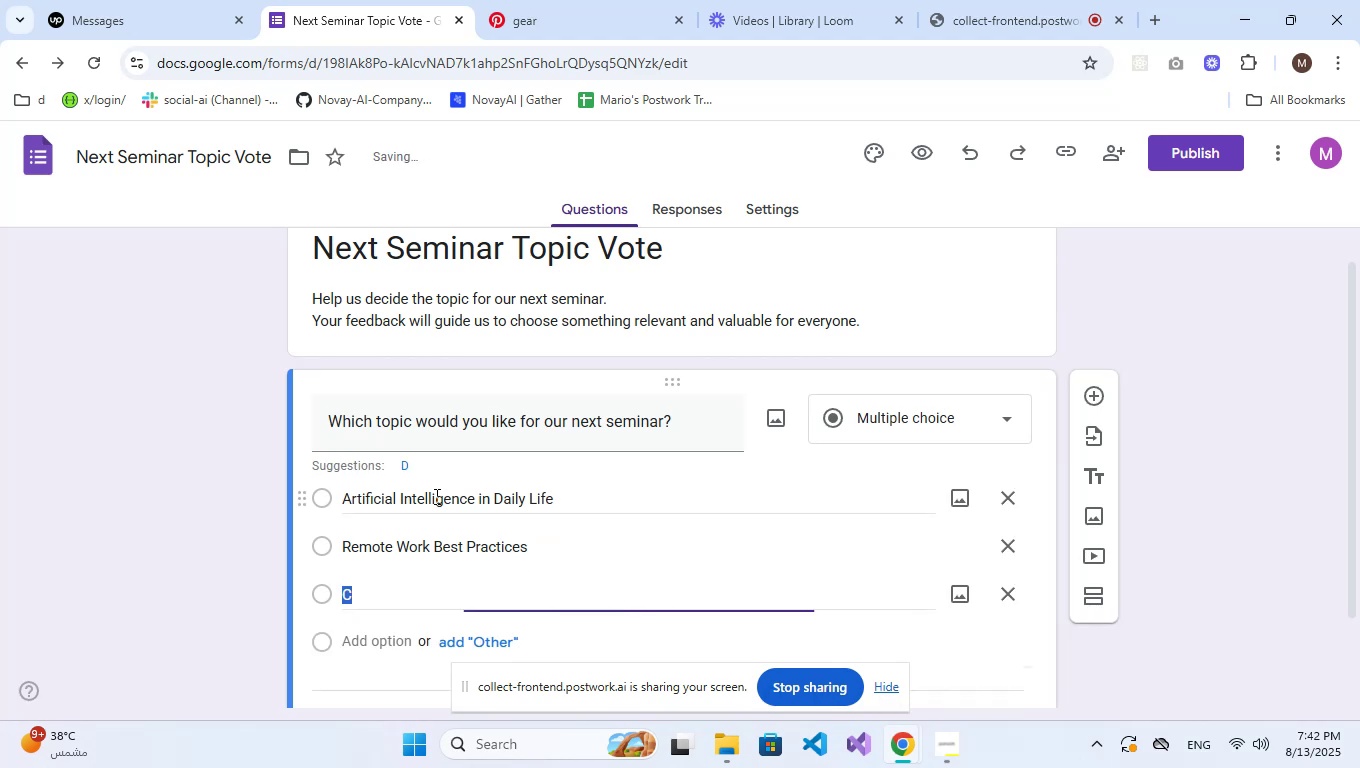 
type(Green Energy Solutions)
 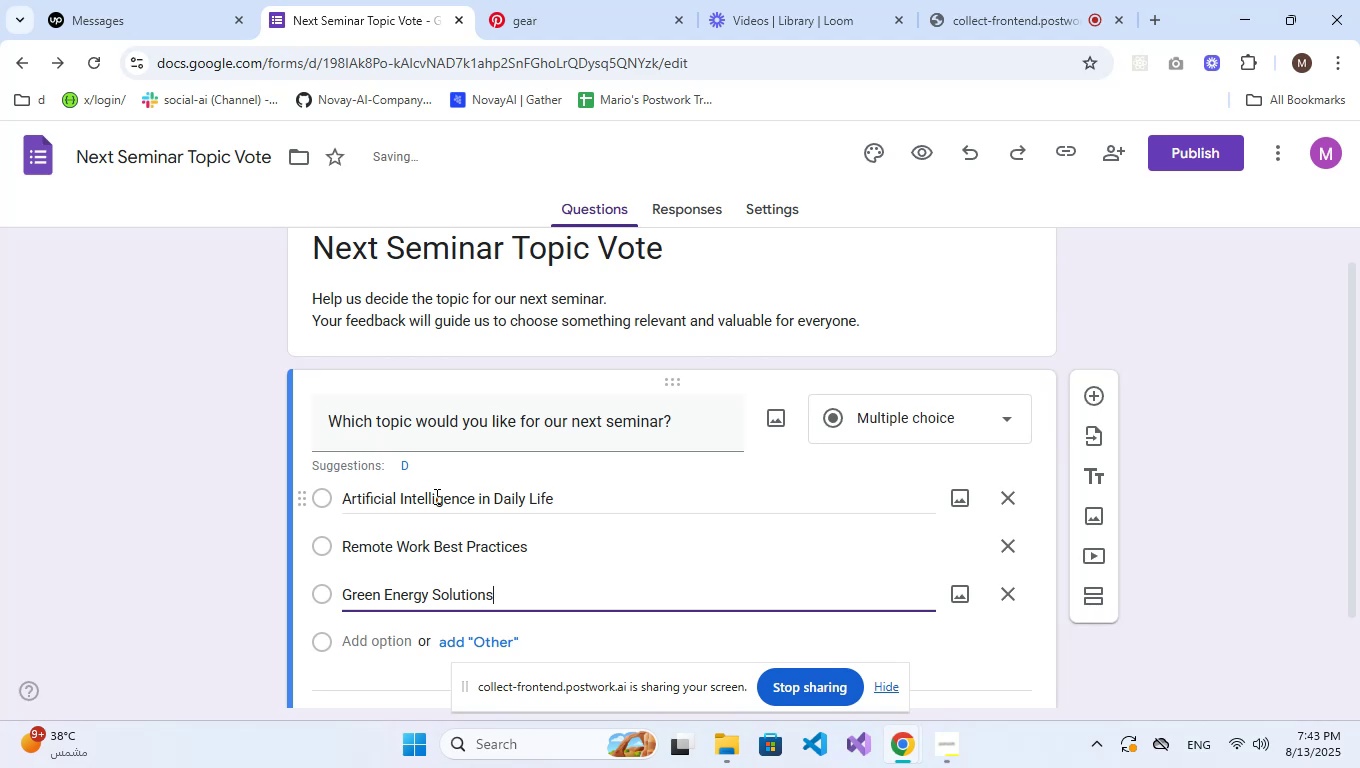 
key(Enter)
 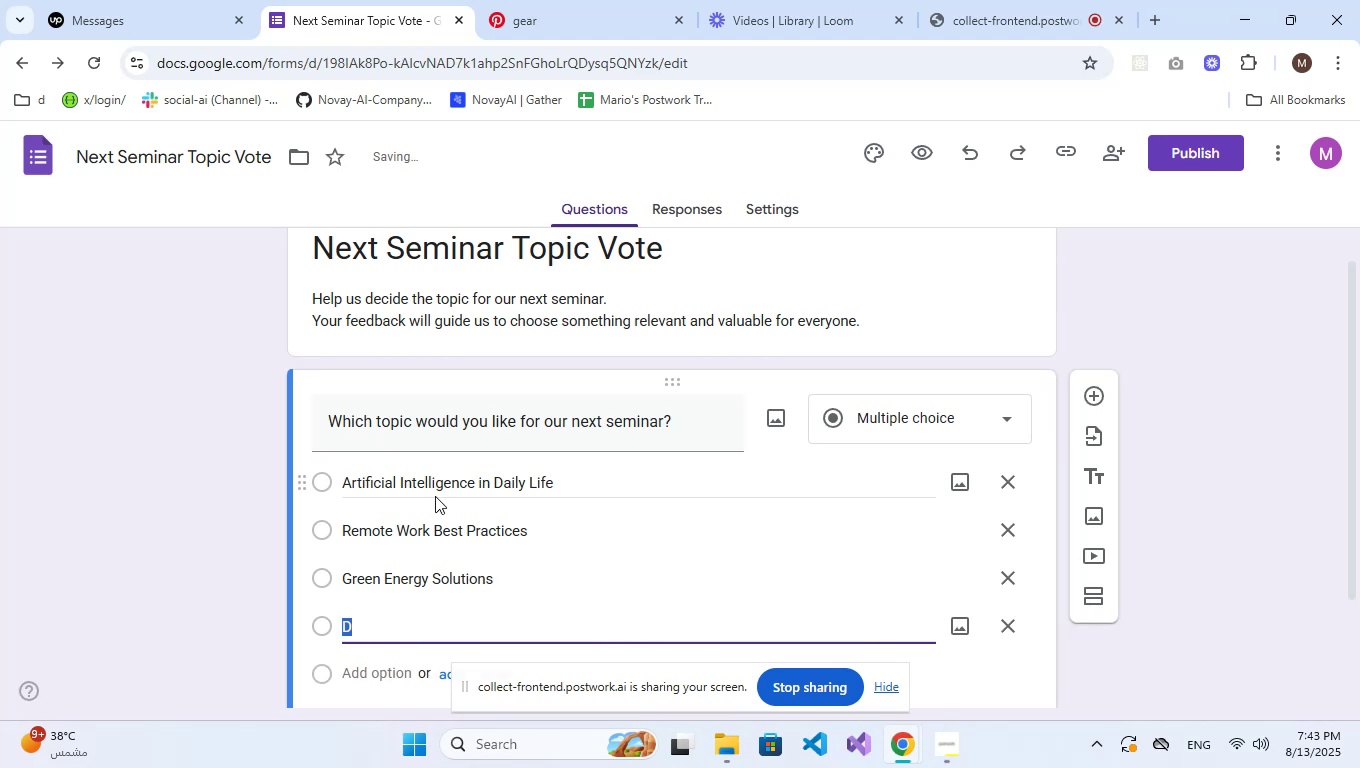 
type(Digital ,)
key(Backspace)
type(Marketing Trends)
 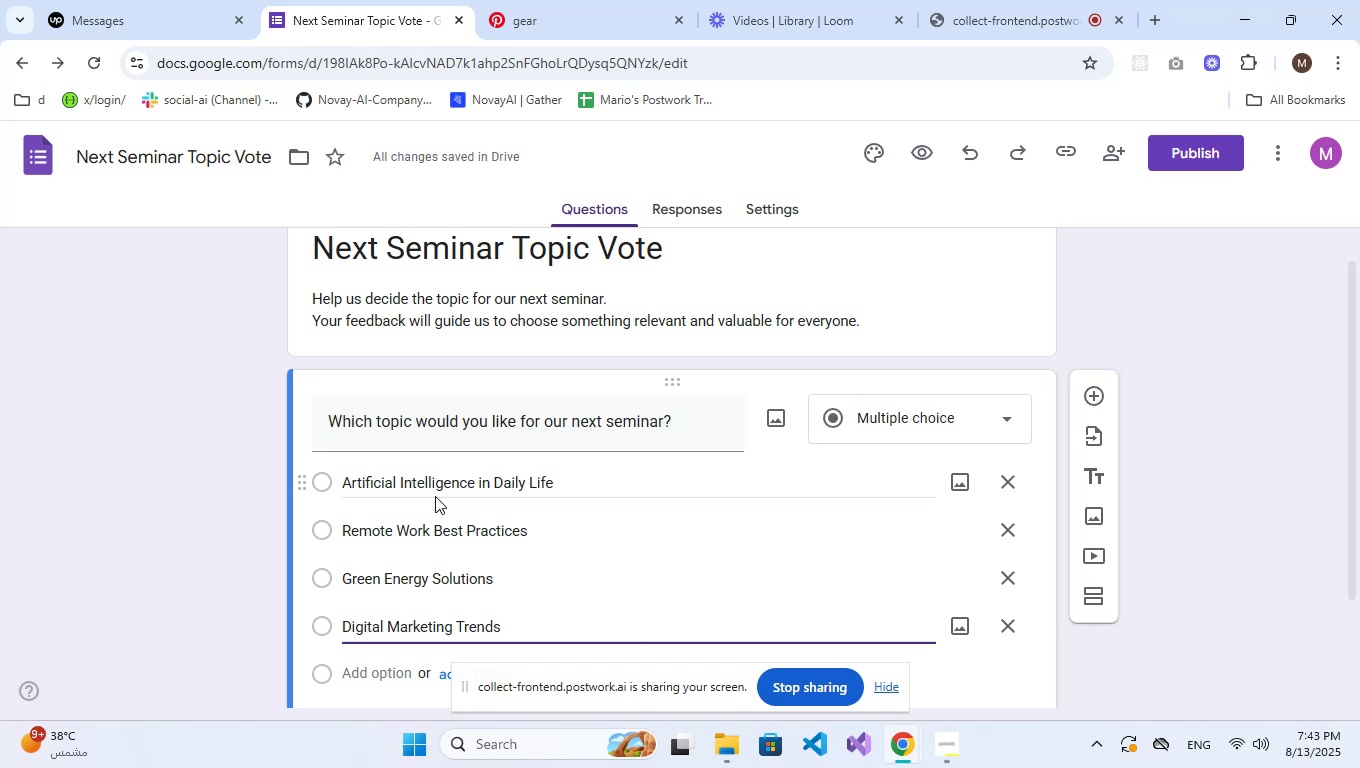 
wait(6.53)
 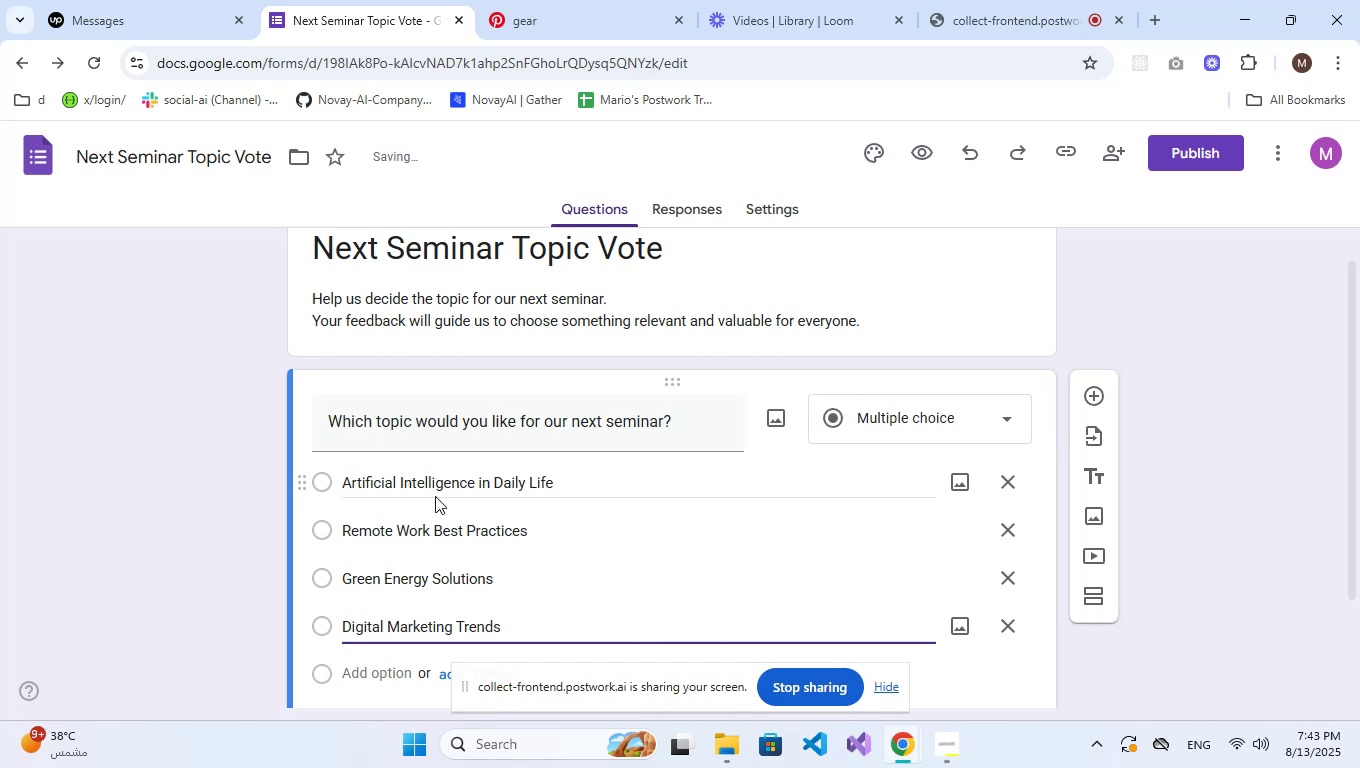 
scroll: coordinate [481, 512], scroll_direction: down, amount: 1.0
 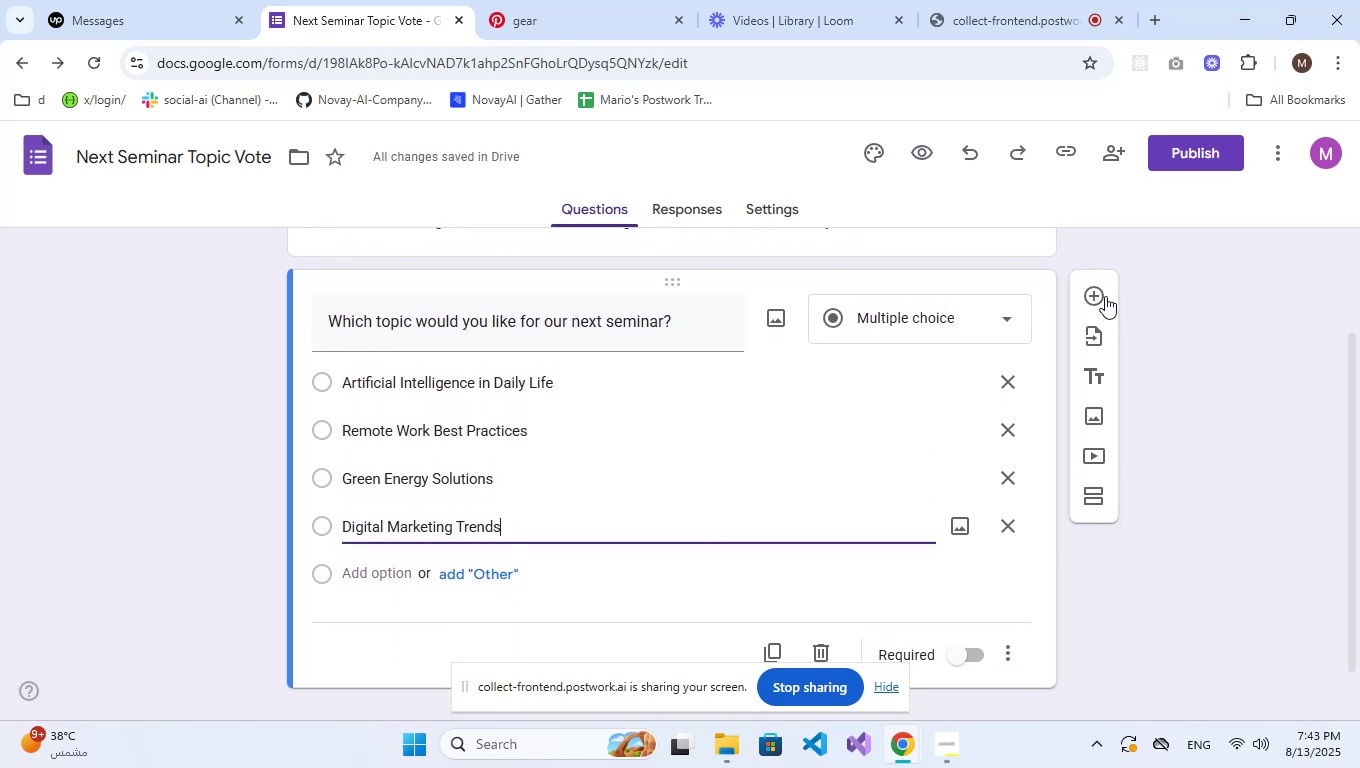 
left_click([1090, 296])
 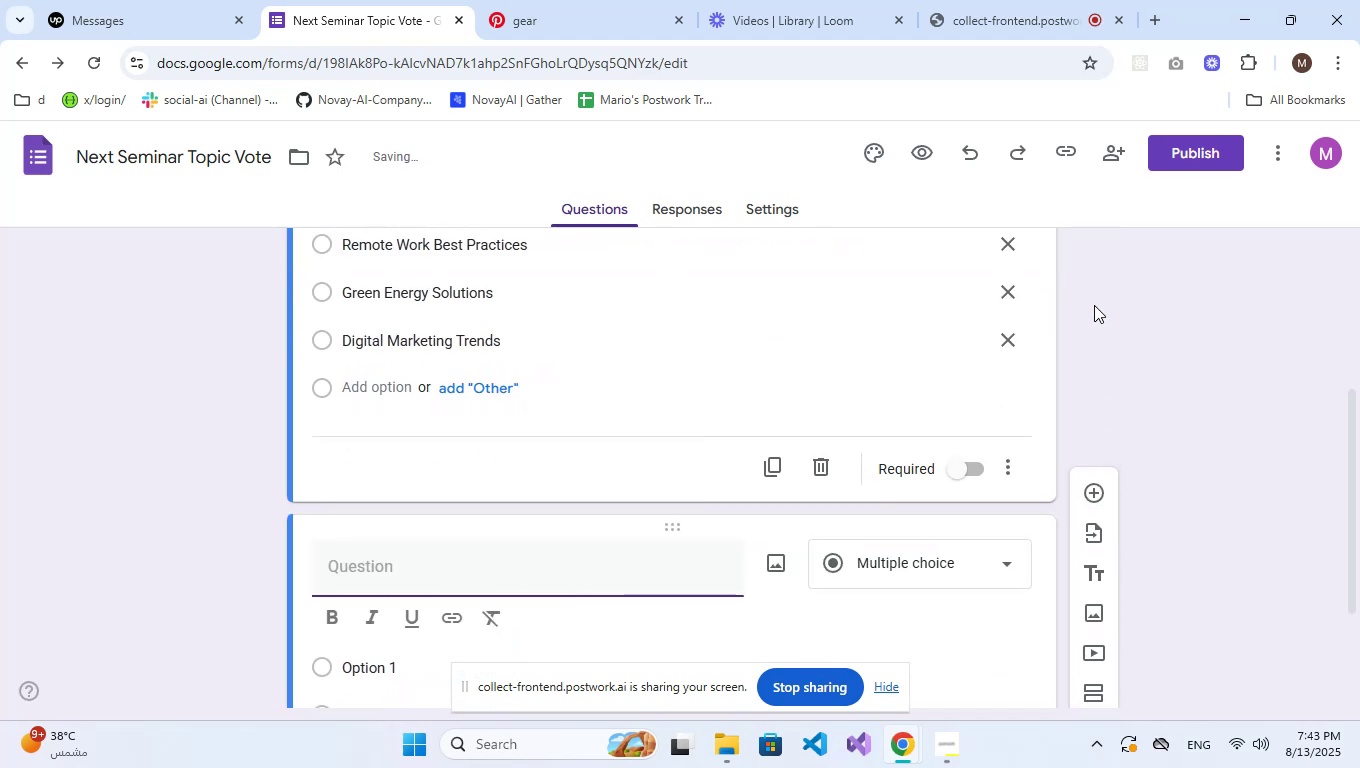 
scroll: coordinate [1114, 436], scroll_direction: down, amount: 2.0
 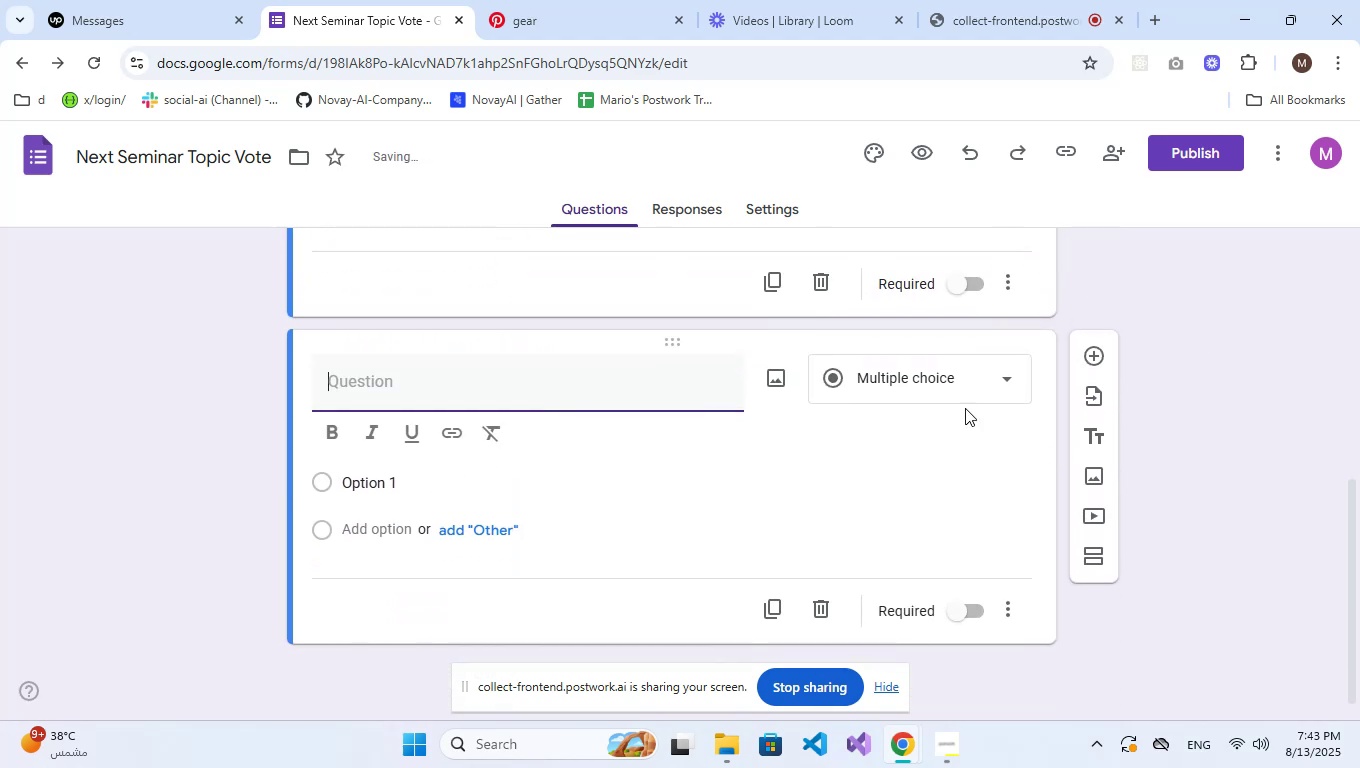 
left_click([935, 398])
 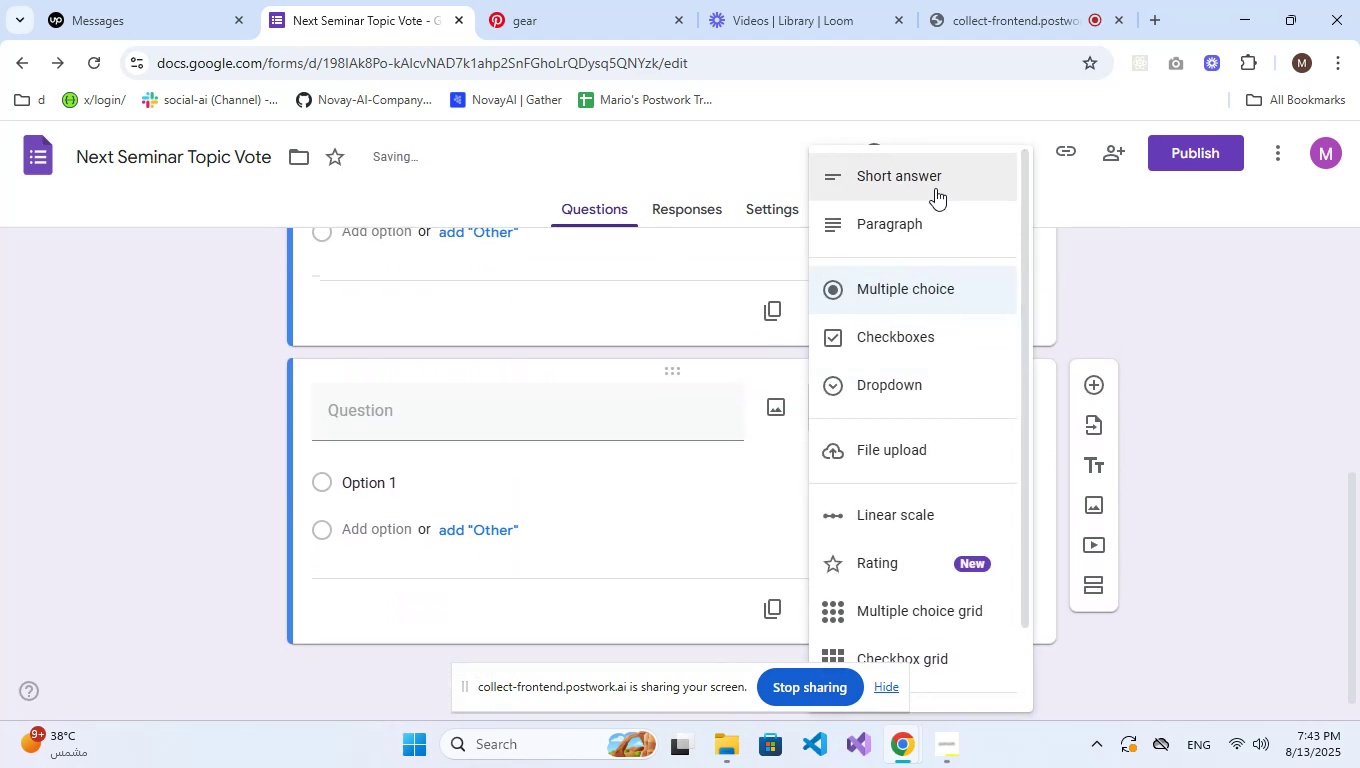 
left_click([935, 188])
 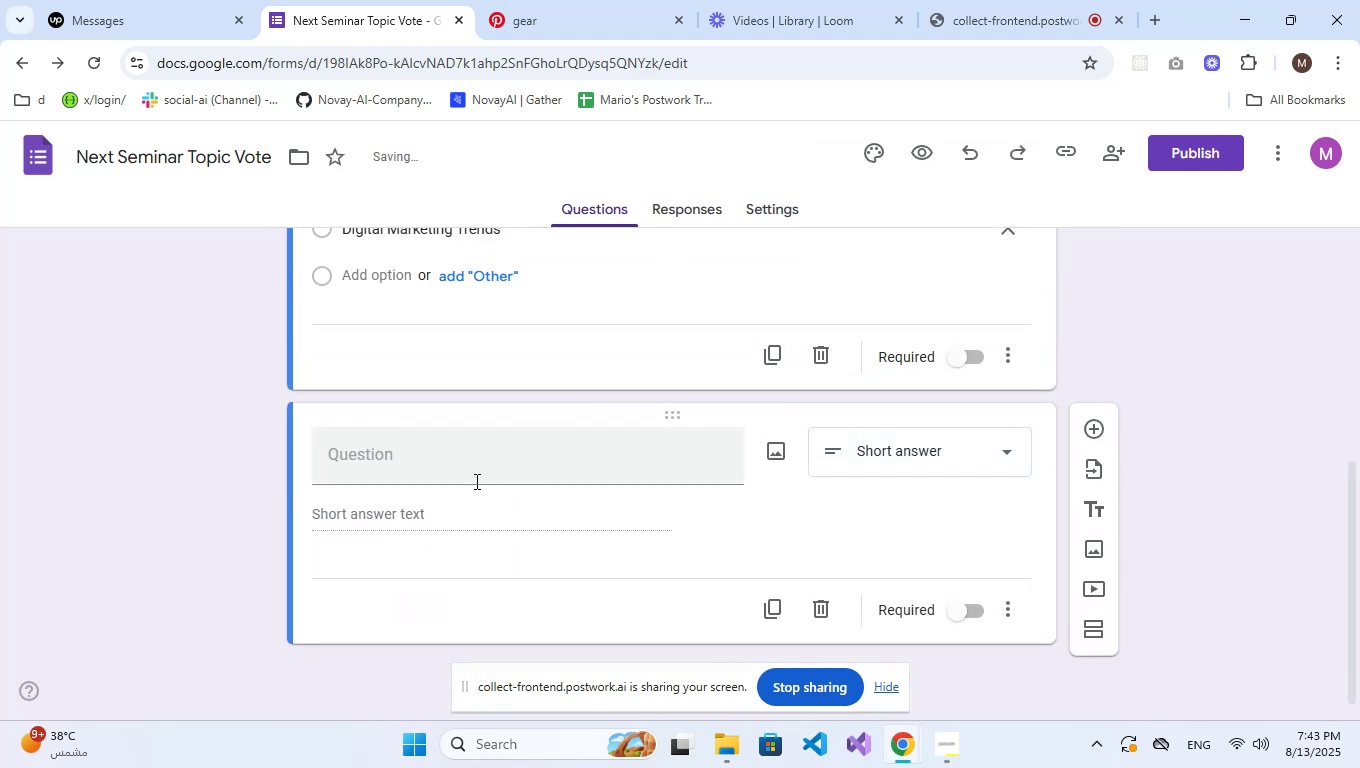 
left_click([487, 461])
 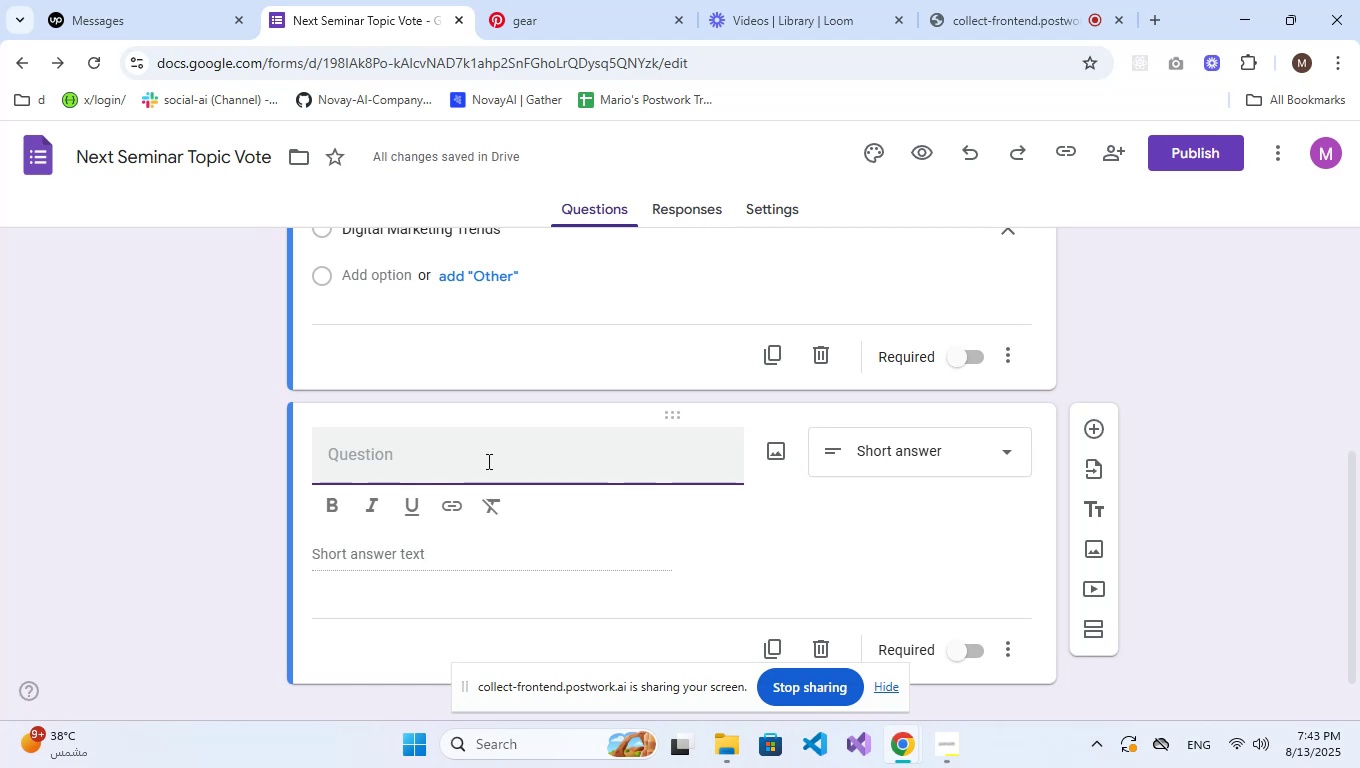 
wait(21.52)
 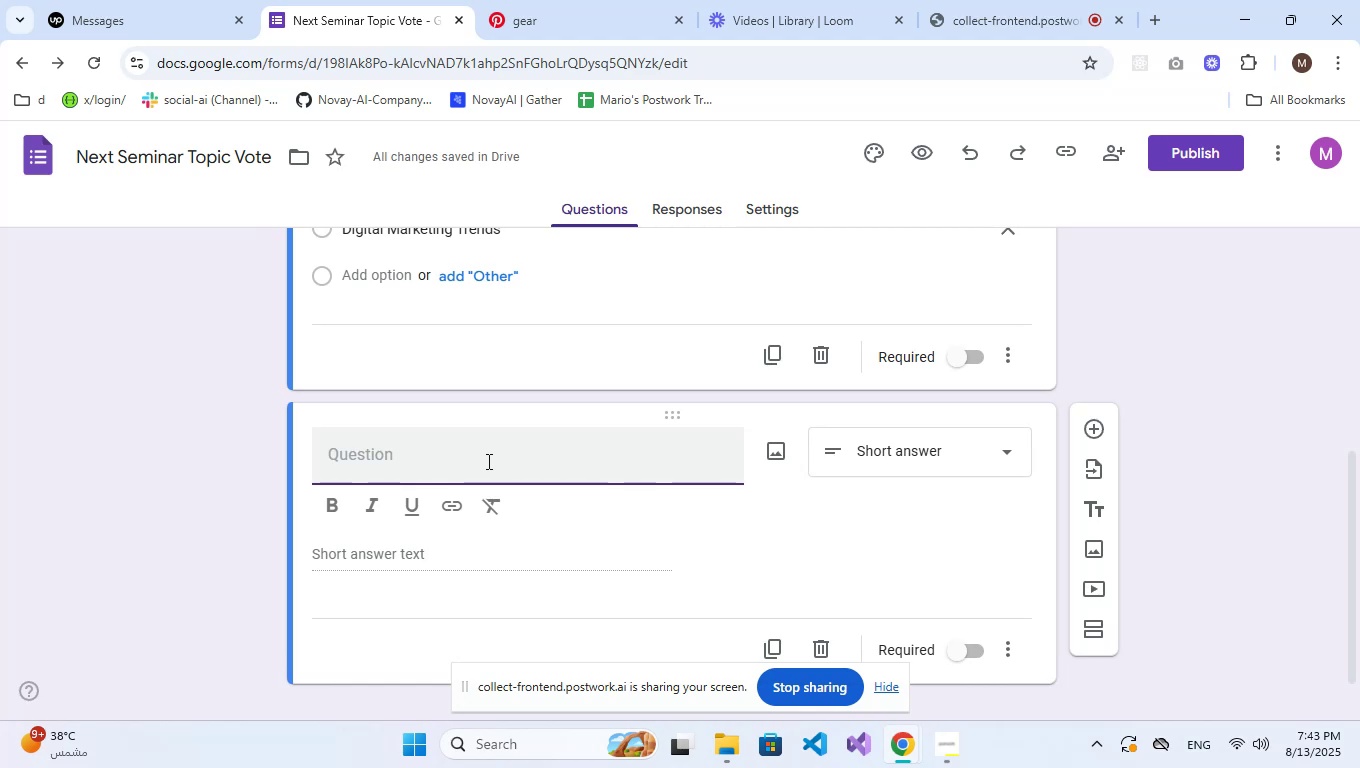 
scroll: coordinate [487, 461], scroll_direction: up, amount: 1.0
 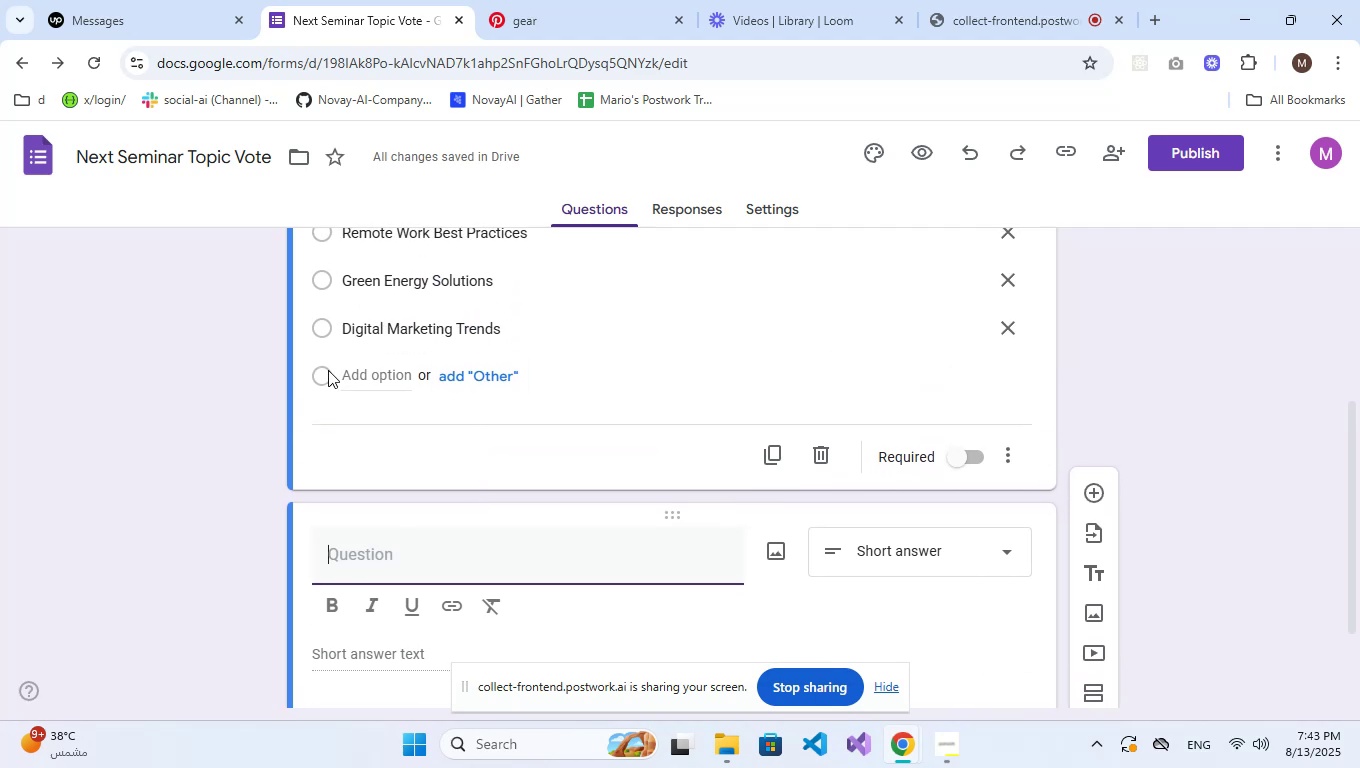 
left_click([391, 373])
 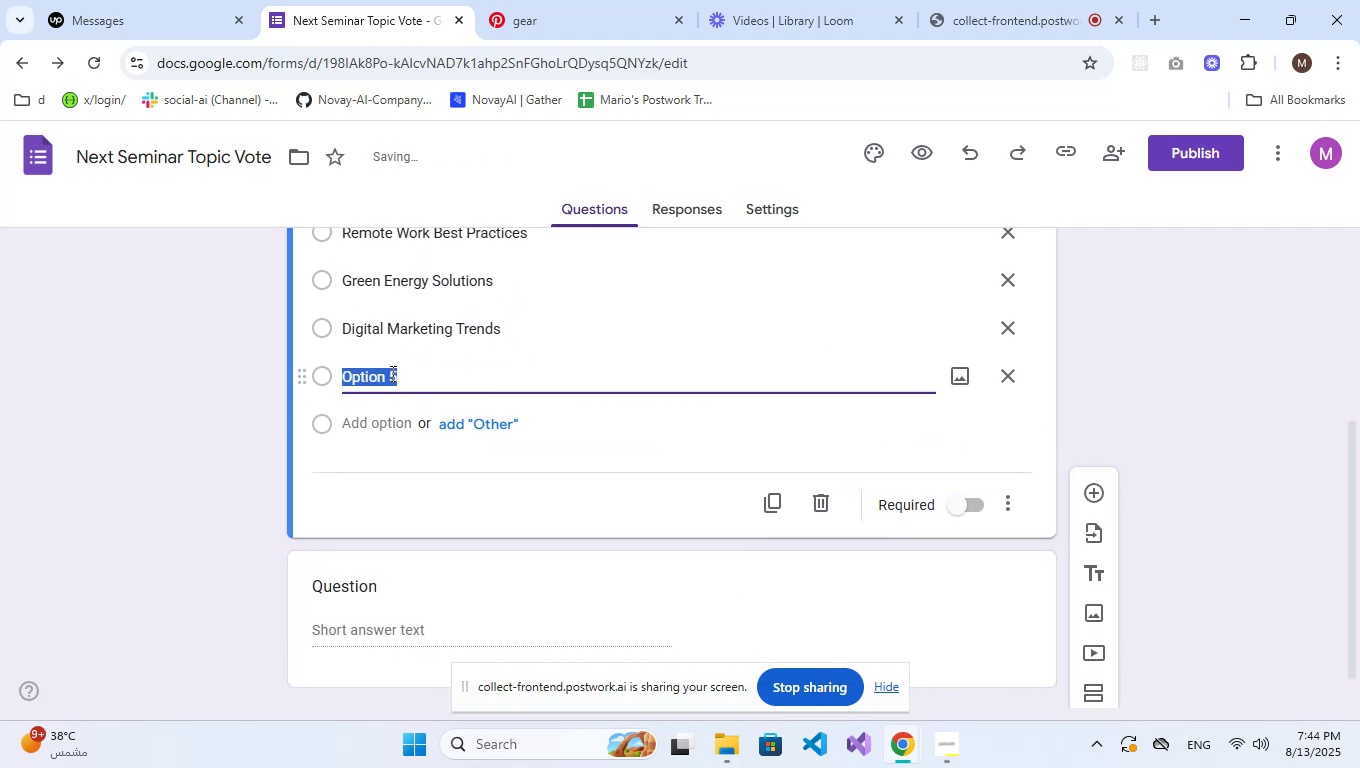 
type(Other)
 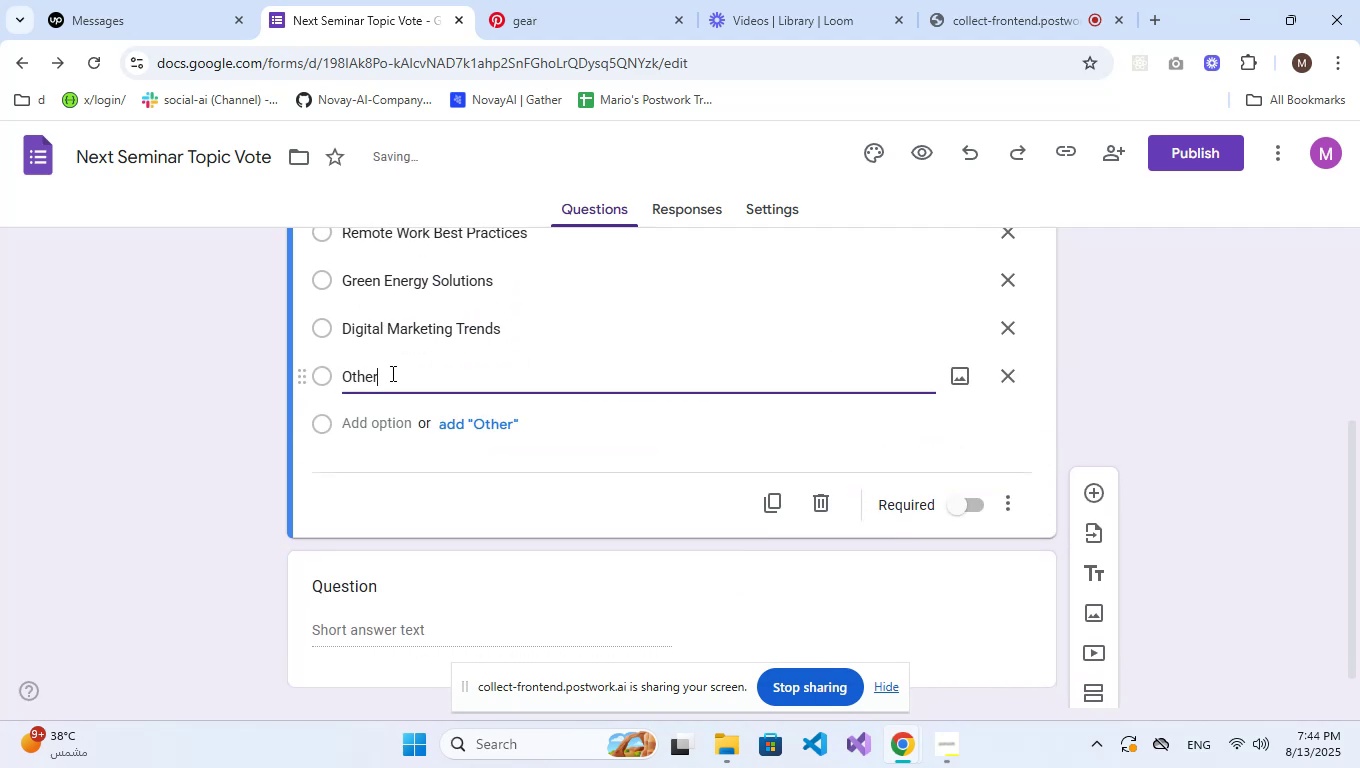 
scroll: coordinate [391, 373], scroll_direction: down, amount: 2.0
 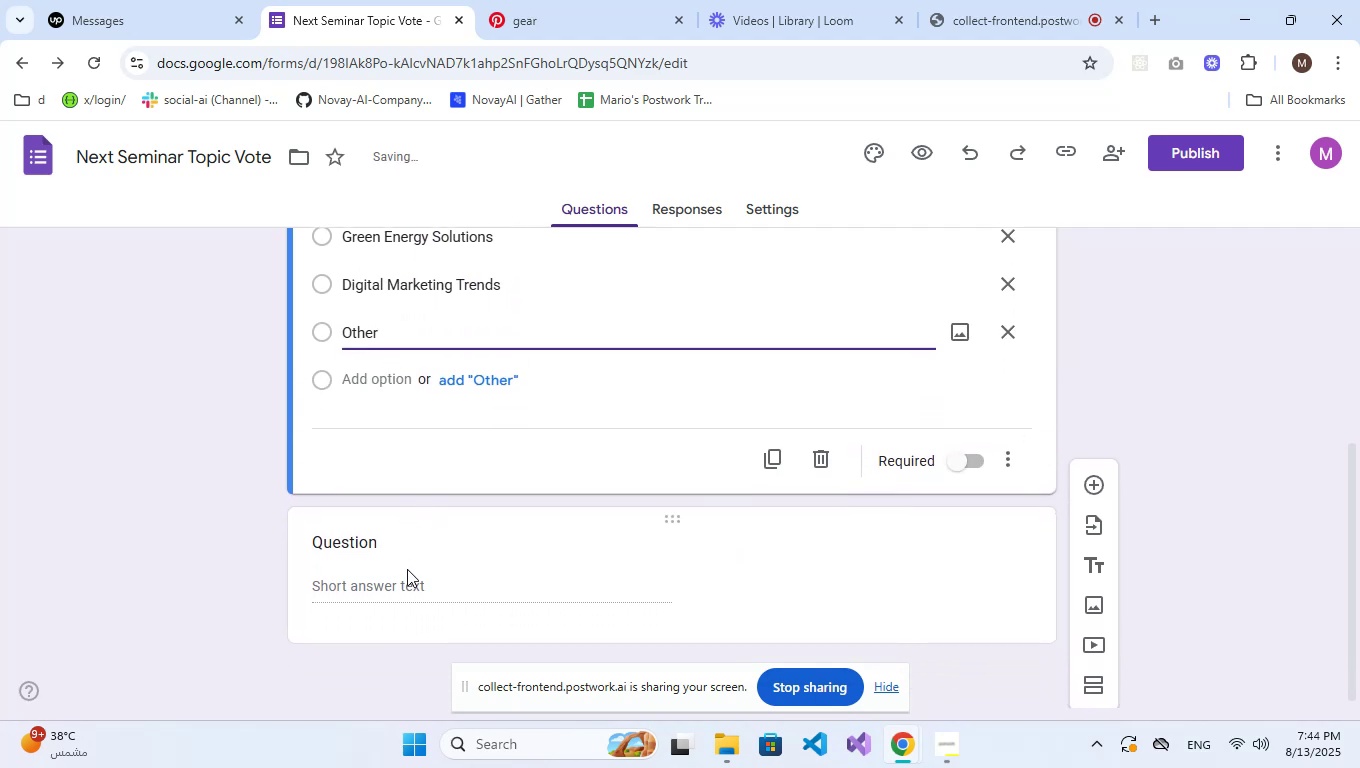 
left_click([406, 540])
 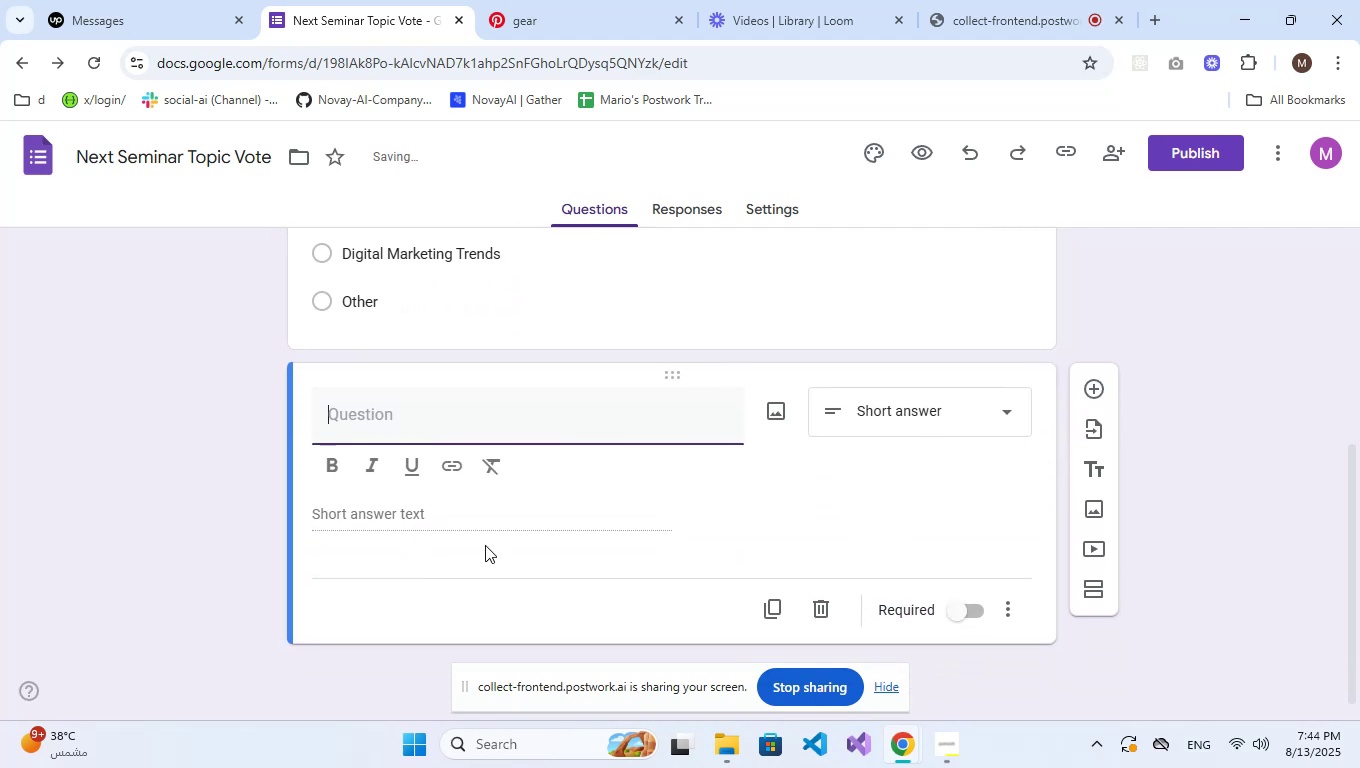 
scroll: coordinate [826, 454], scroll_direction: up, amount: 2.0
 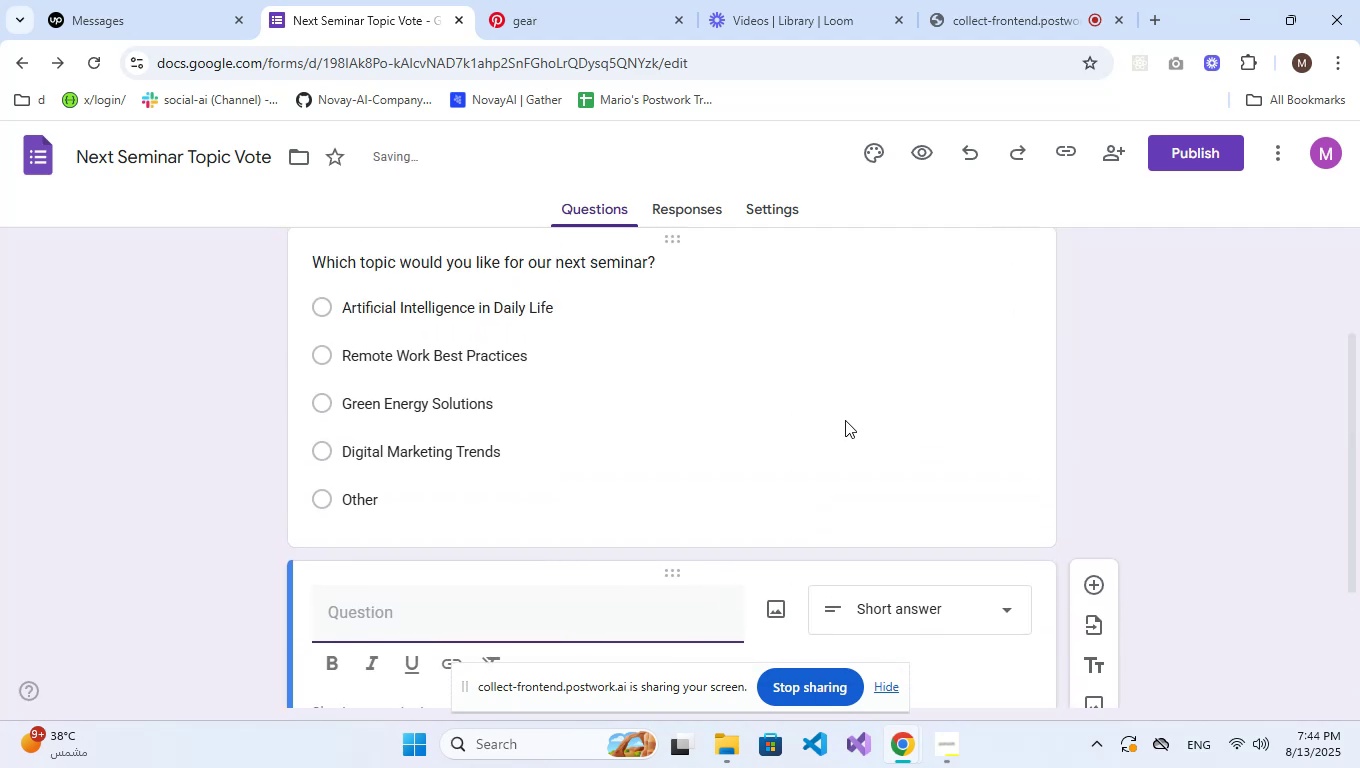 
left_click([849, 412])
 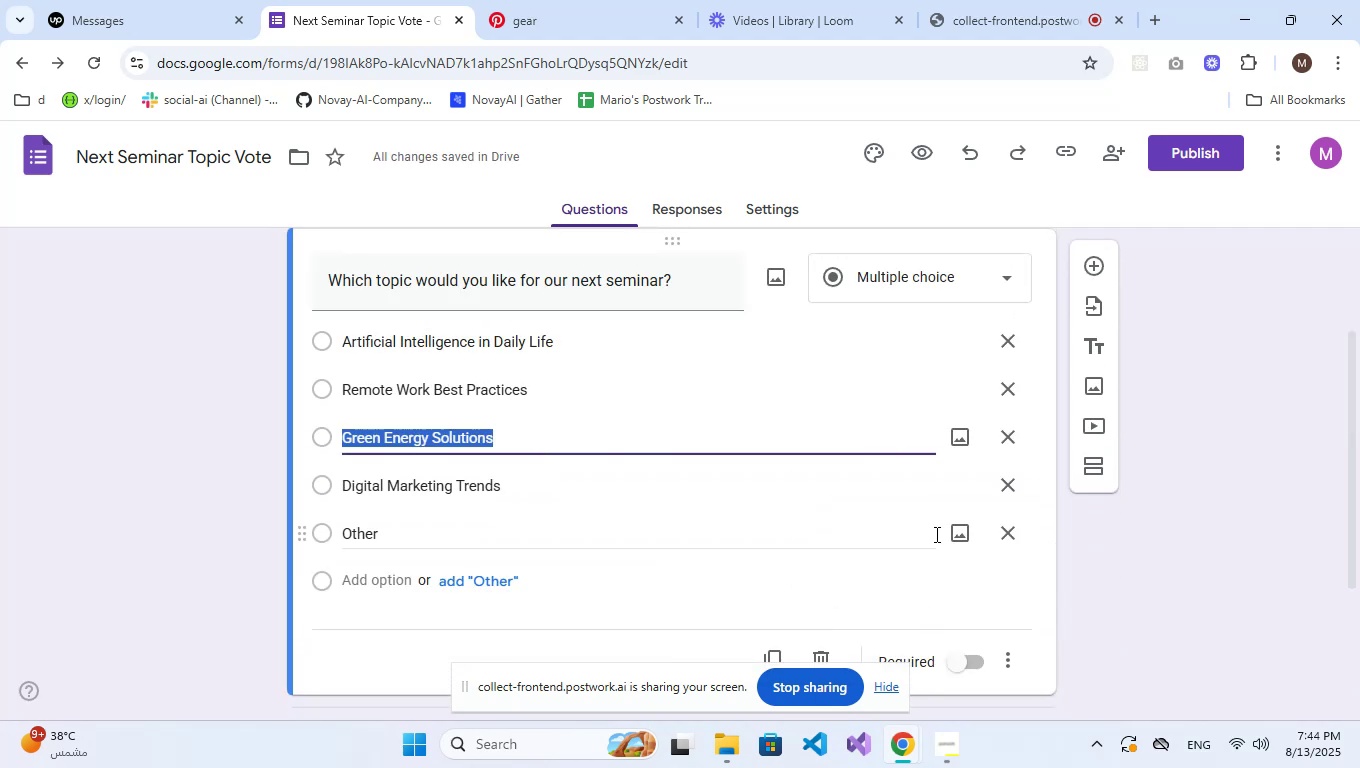 
scroll: coordinate [933, 563], scroll_direction: down, amount: 1.0
 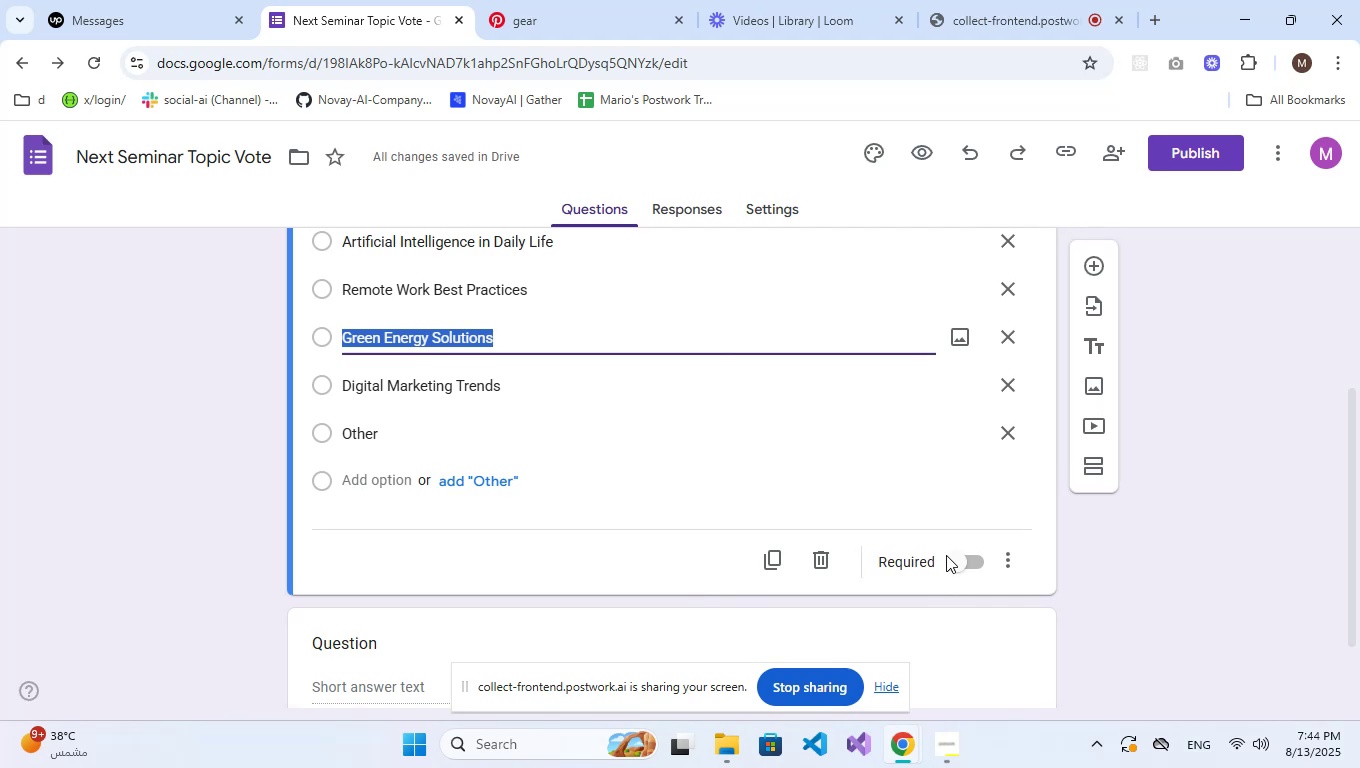 
left_click([966, 562])
 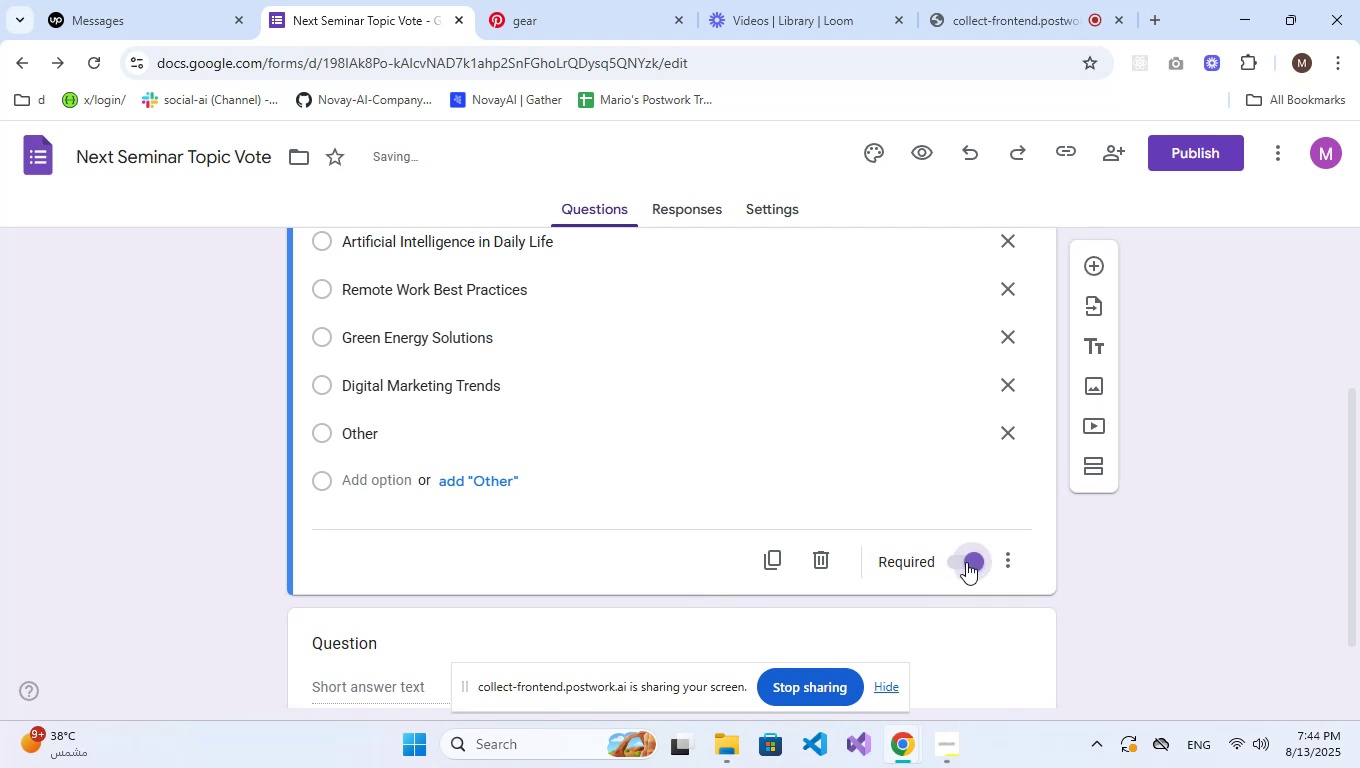 
scroll: coordinate [599, 474], scroll_direction: down, amount: 4.0
 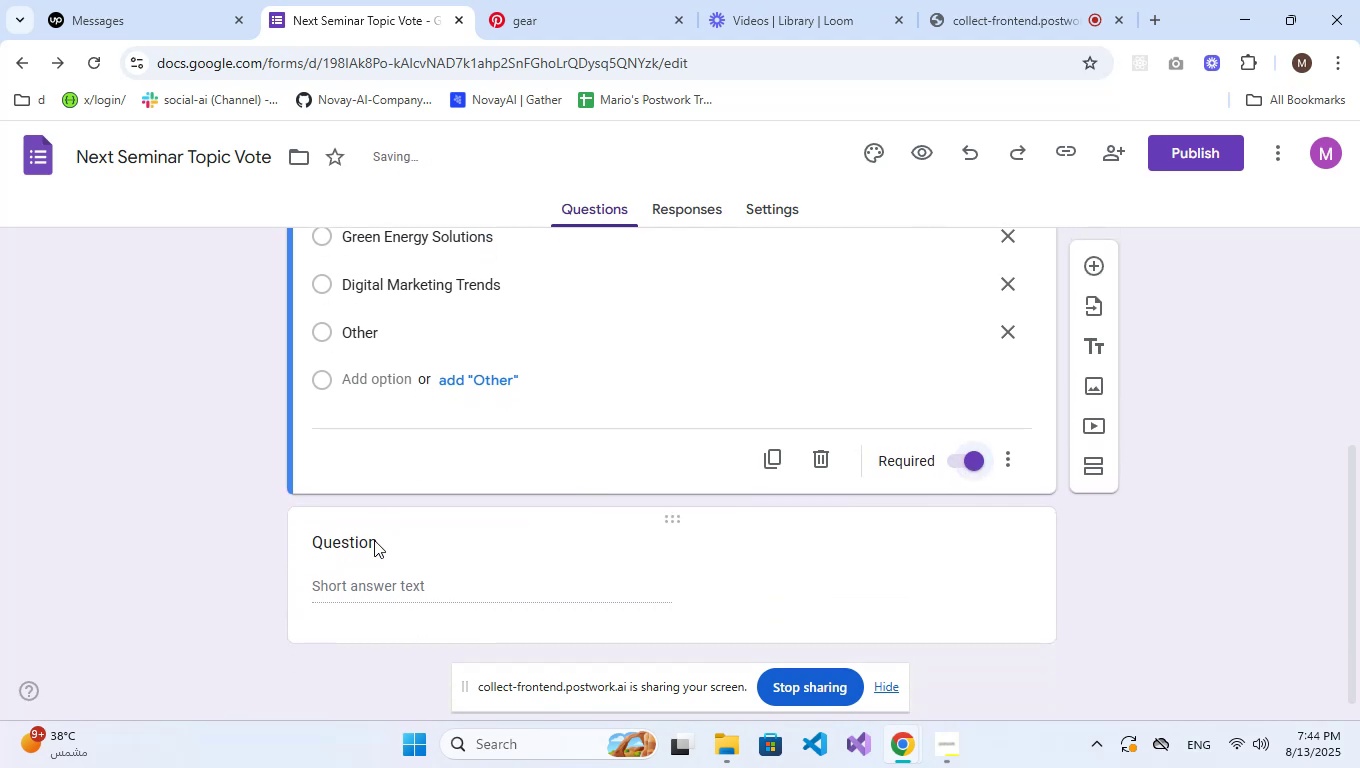 
left_click([382, 569])
 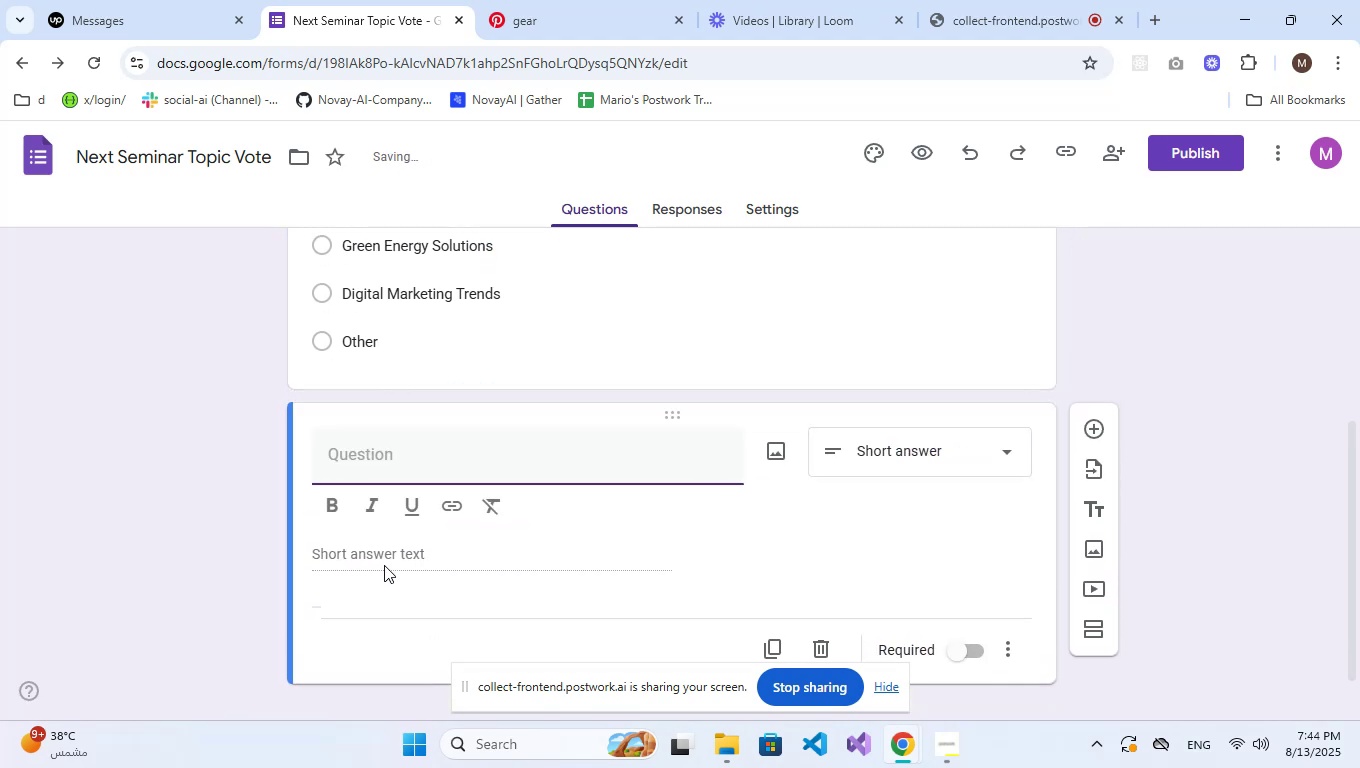 
type(If you chose)
key(Backspace)
key(Backspace)
type(ose "")
 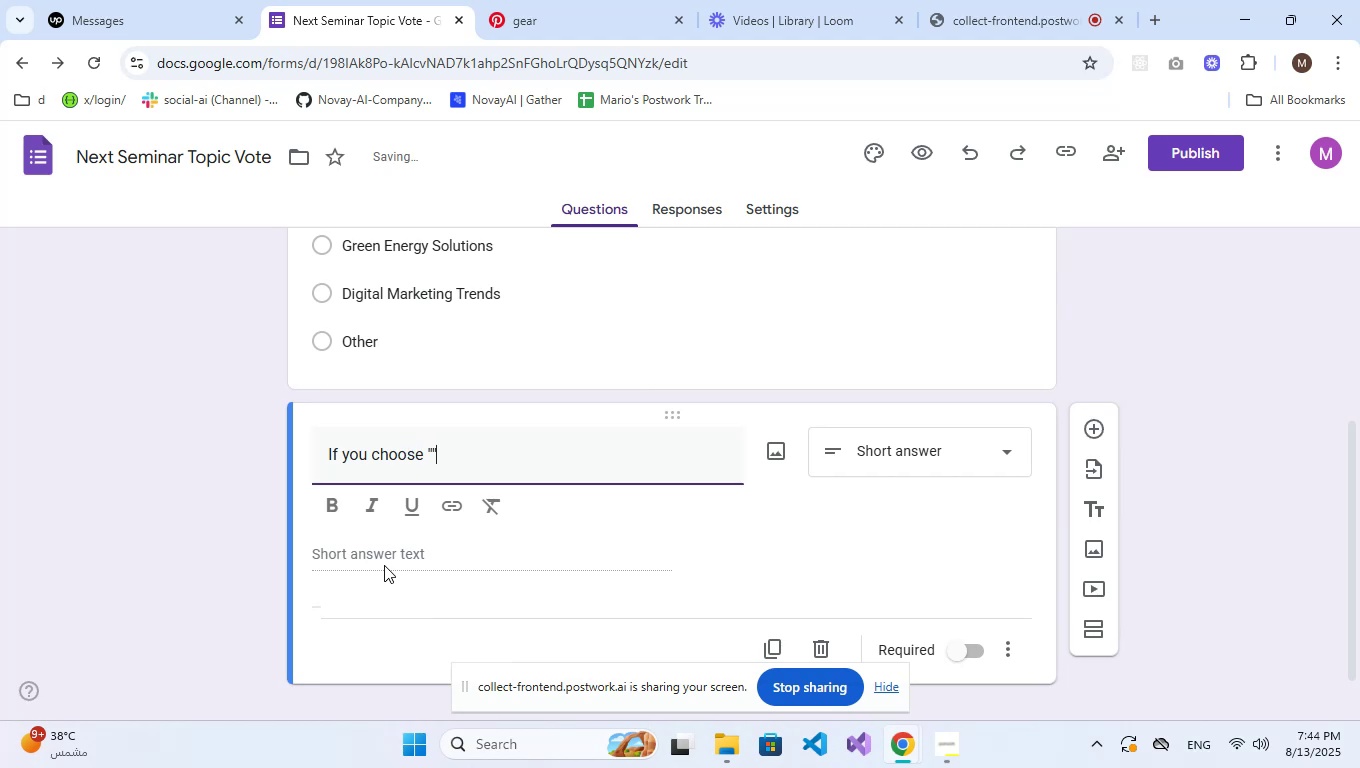 
key(ArrowLeft)
 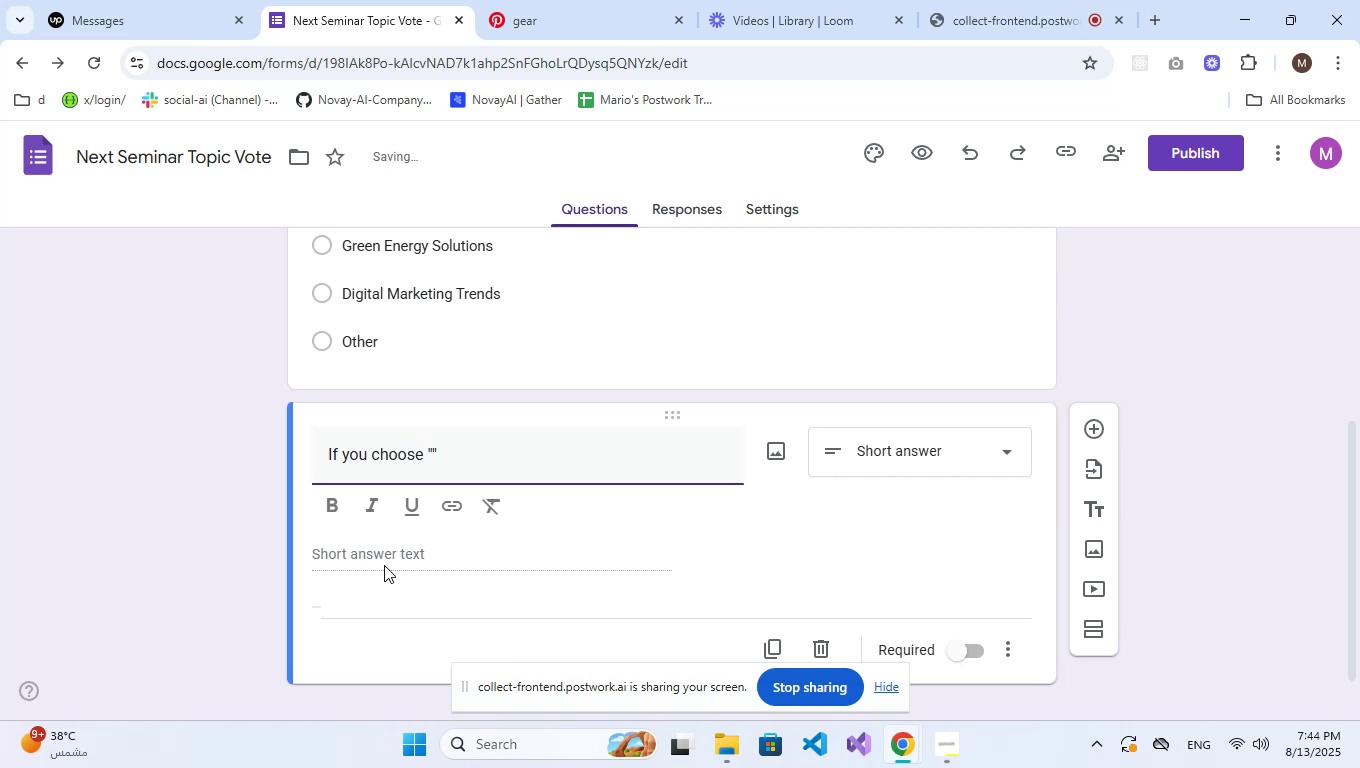 
type(Other)
 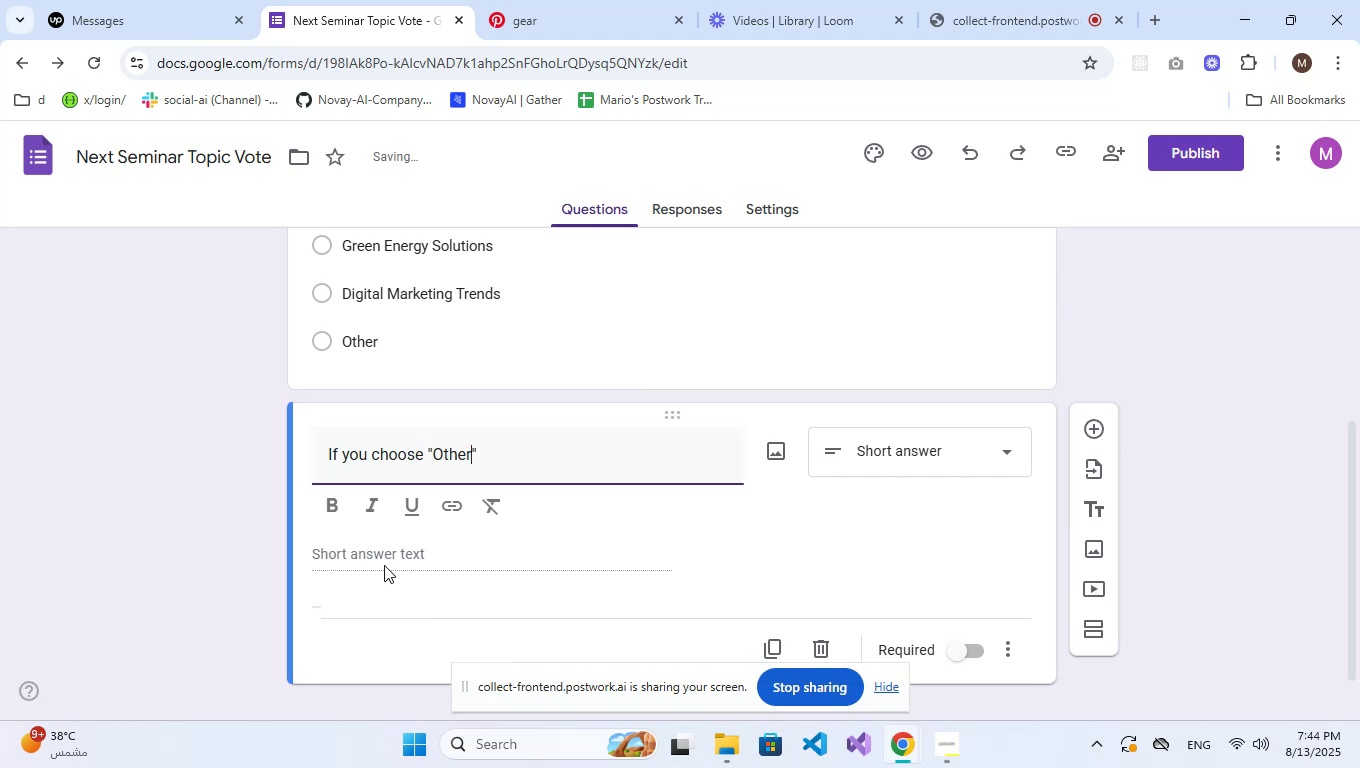 
key(ArrowRight)
 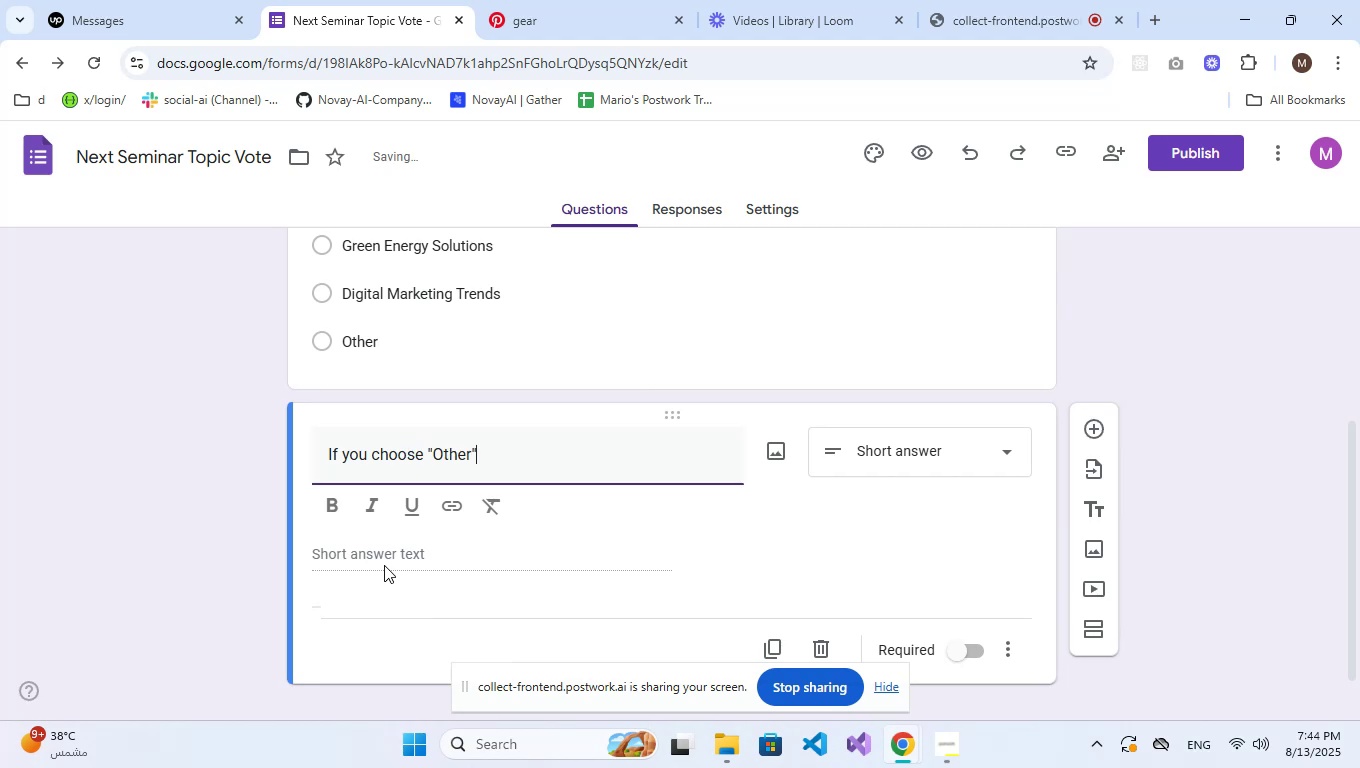 
type(, Pl)
key(Backspace)
key(Backspace)
type(please suggest your topic idea.)
 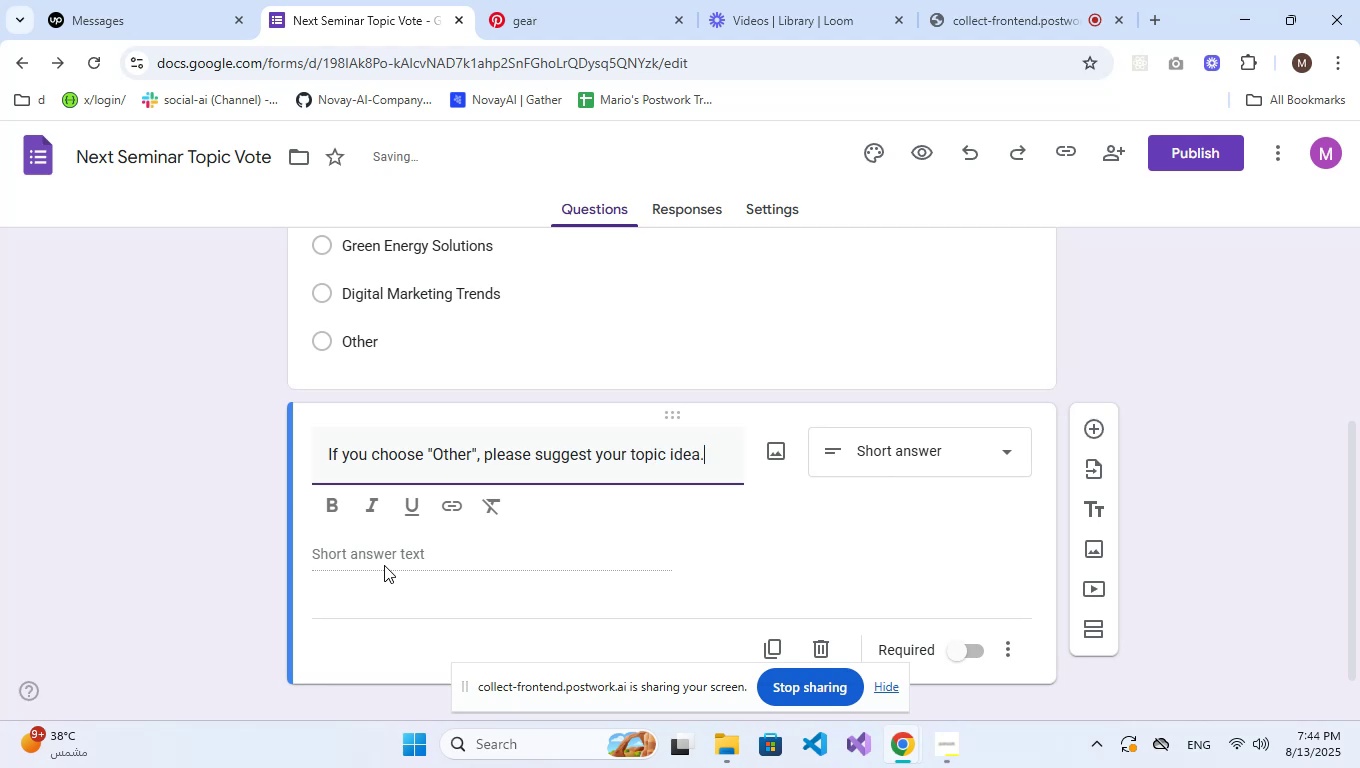 
scroll: coordinate [511, 508], scroll_direction: down, amount: 4.0
 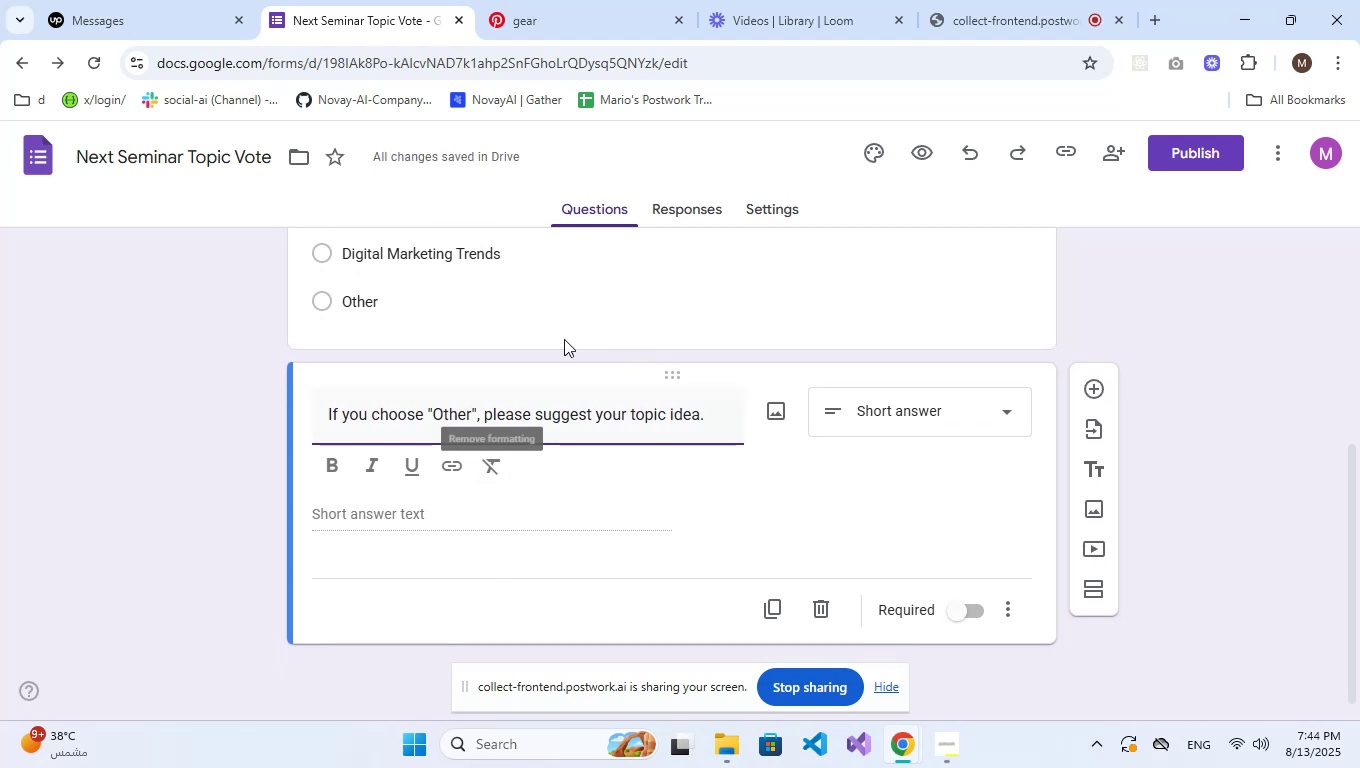 
left_click([404, 308])
 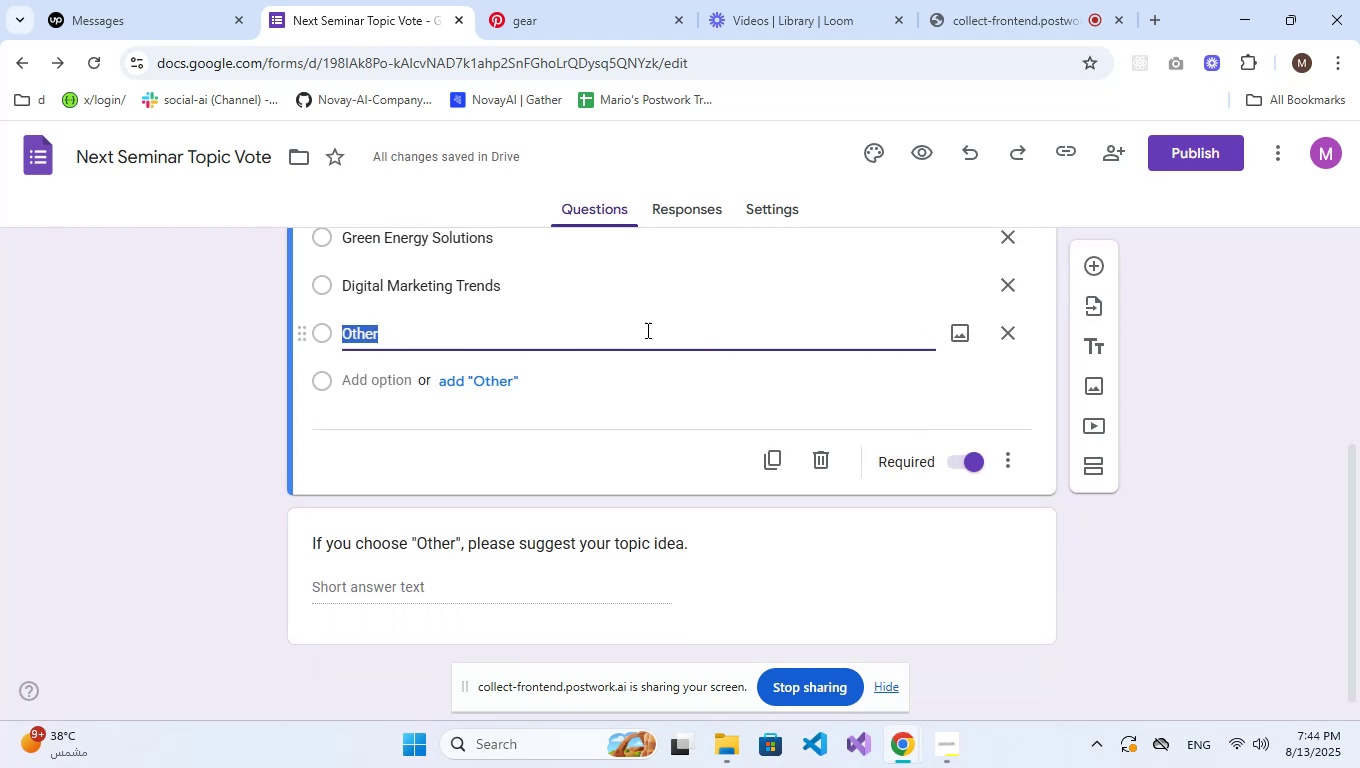 
left_click([500, 322])
 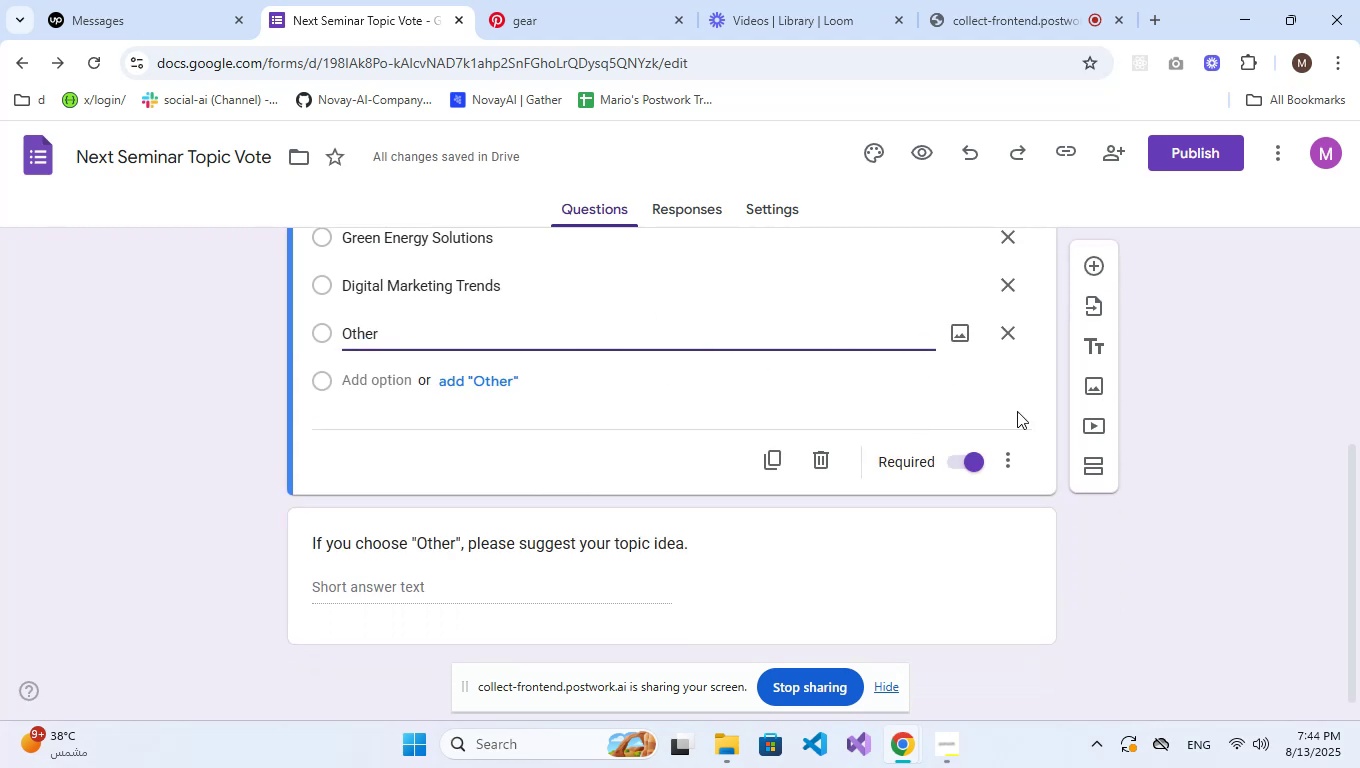 
left_click([1013, 468])
 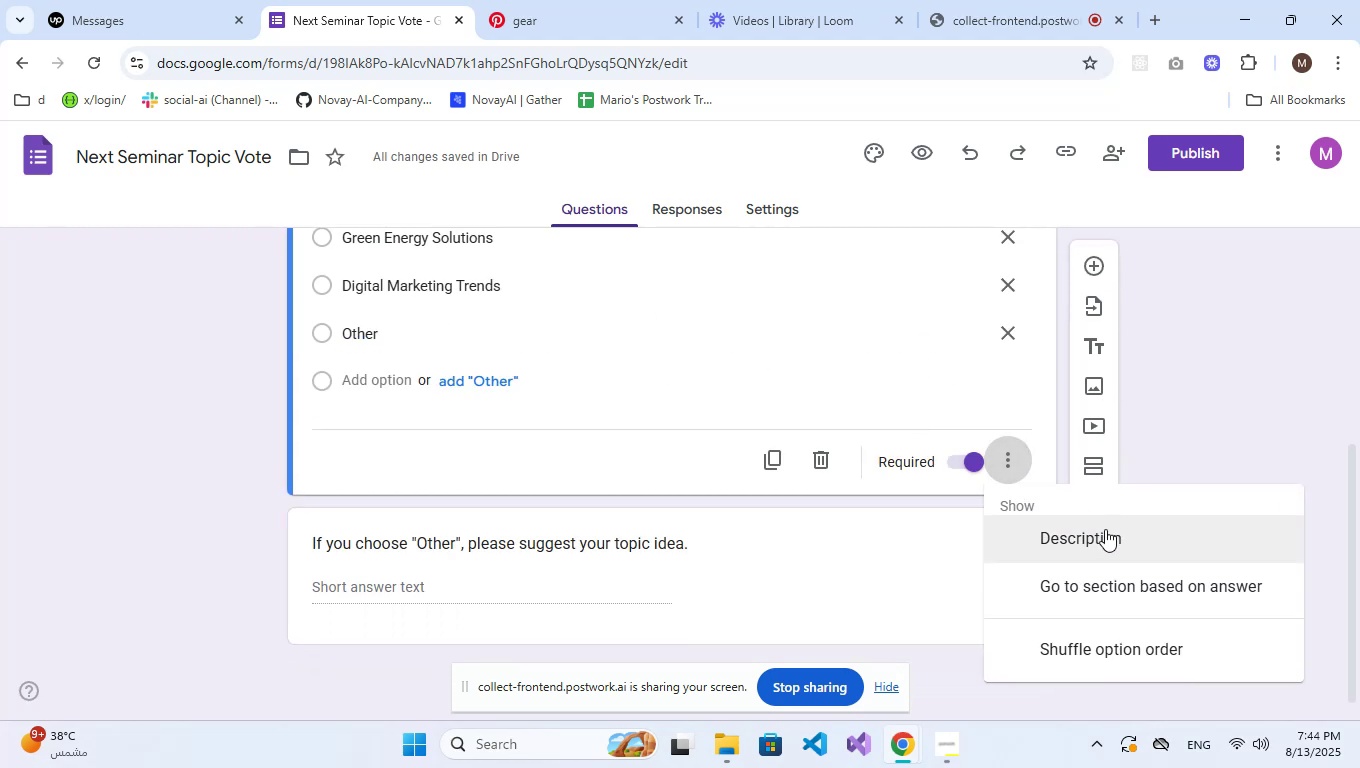 
left_click([1107, 636])
 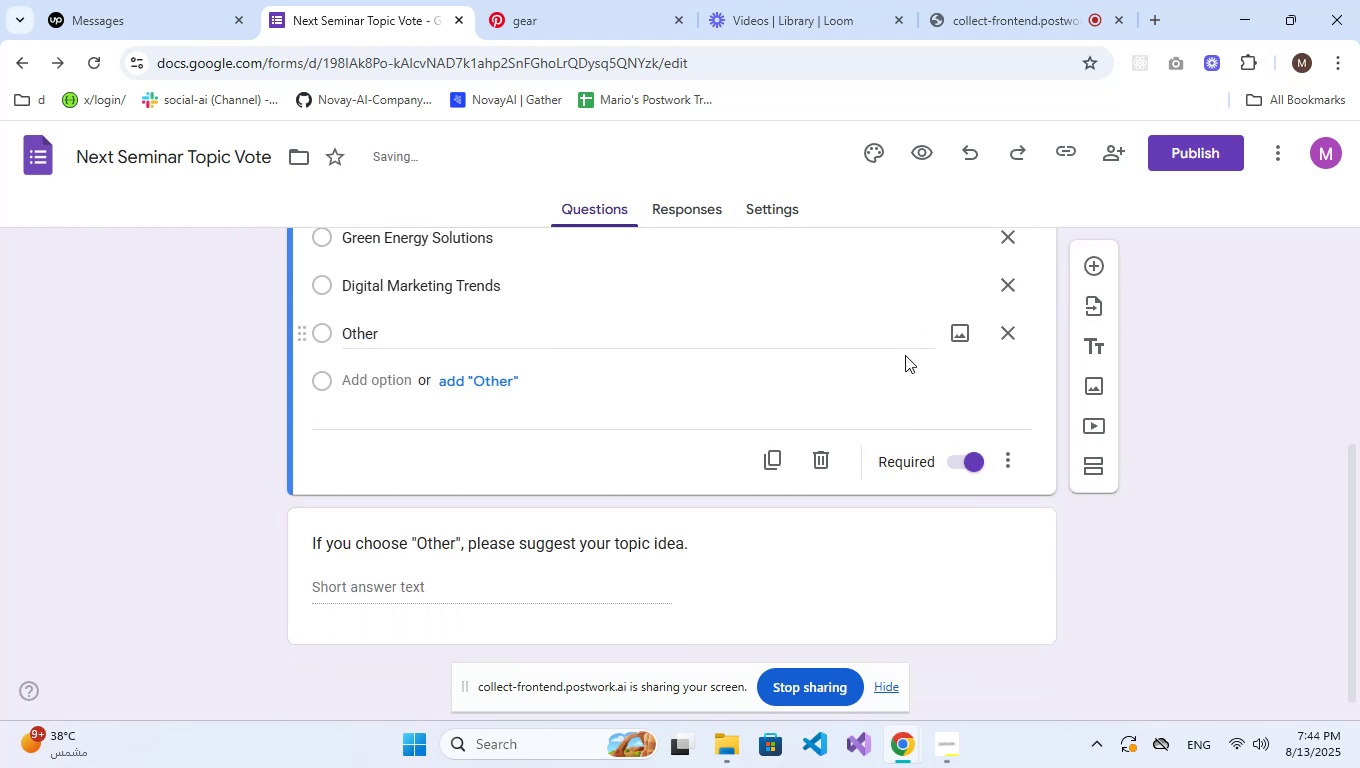 
left_click([1001, 461])
 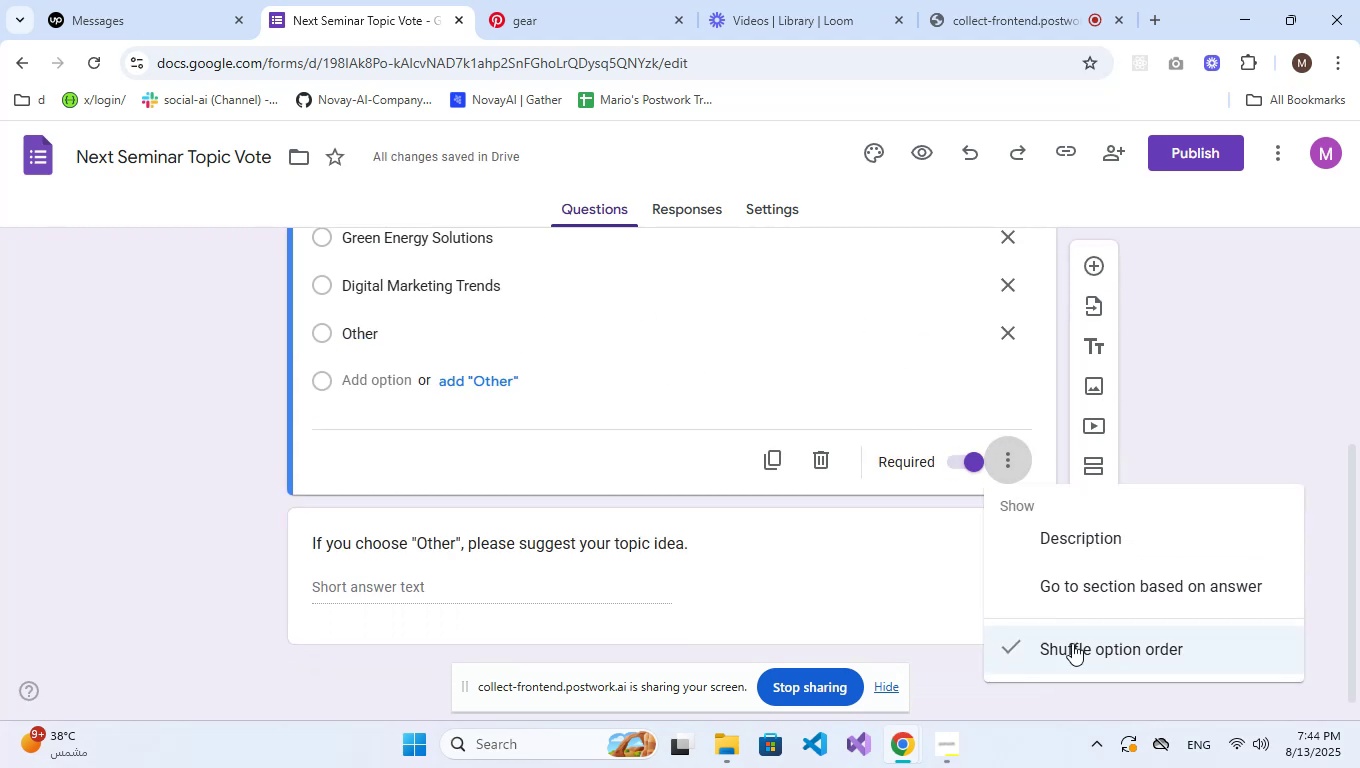 
left_click([1079, 648])
 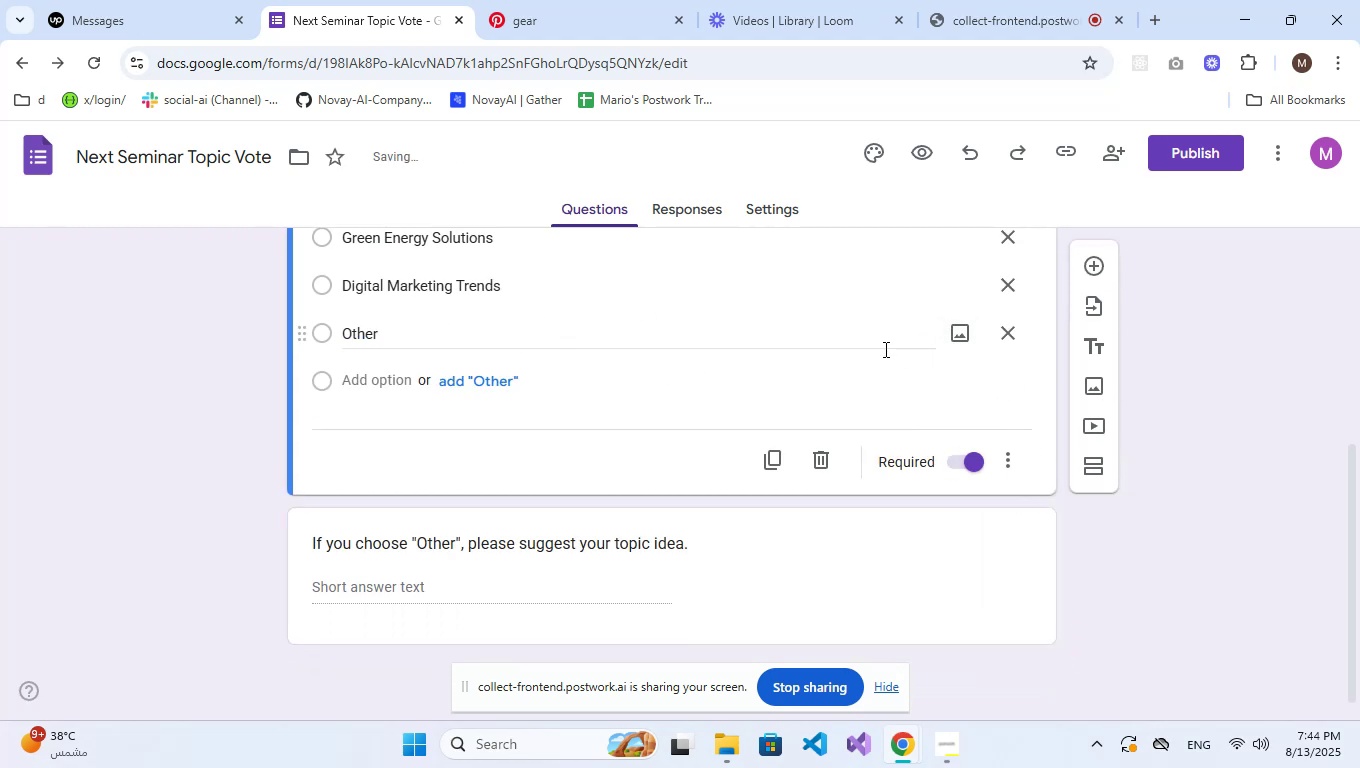 
left_click([960, 532])
 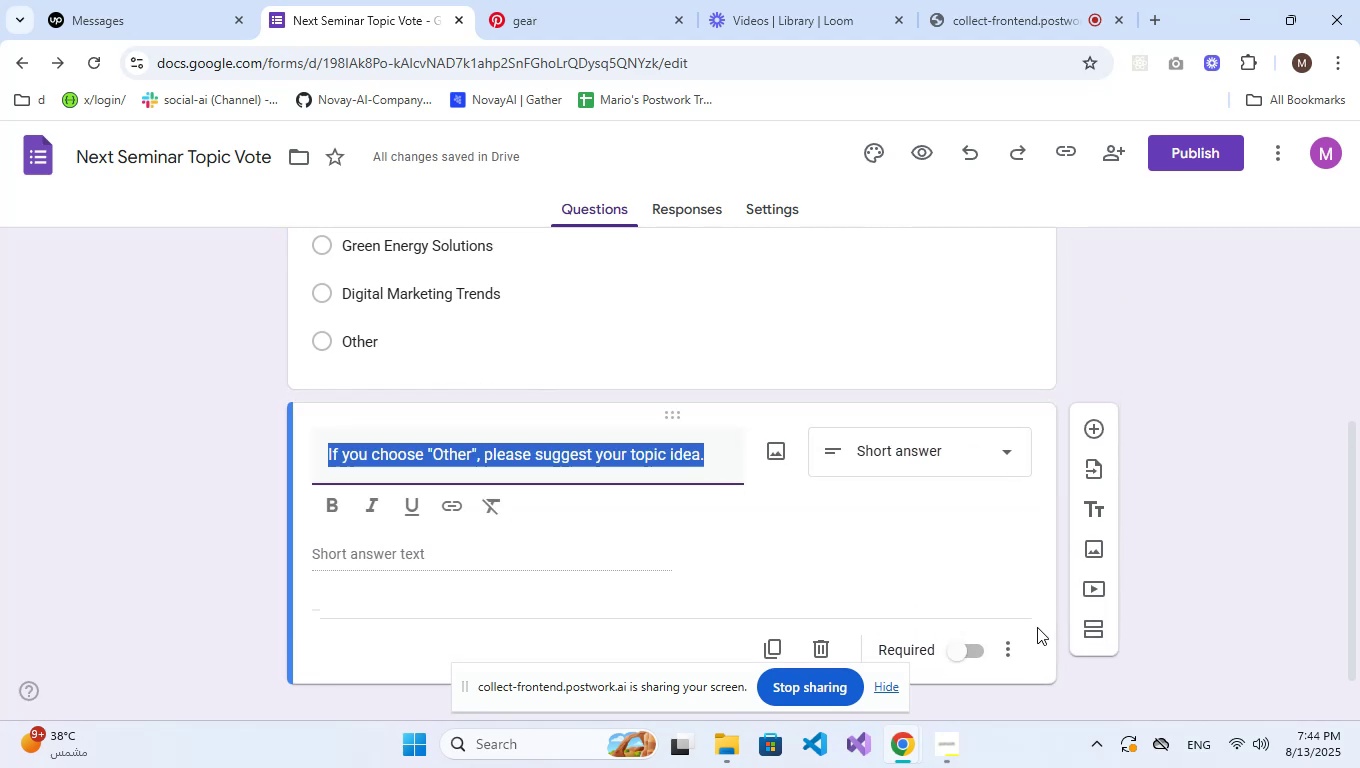 
left_click([1015, 642])
 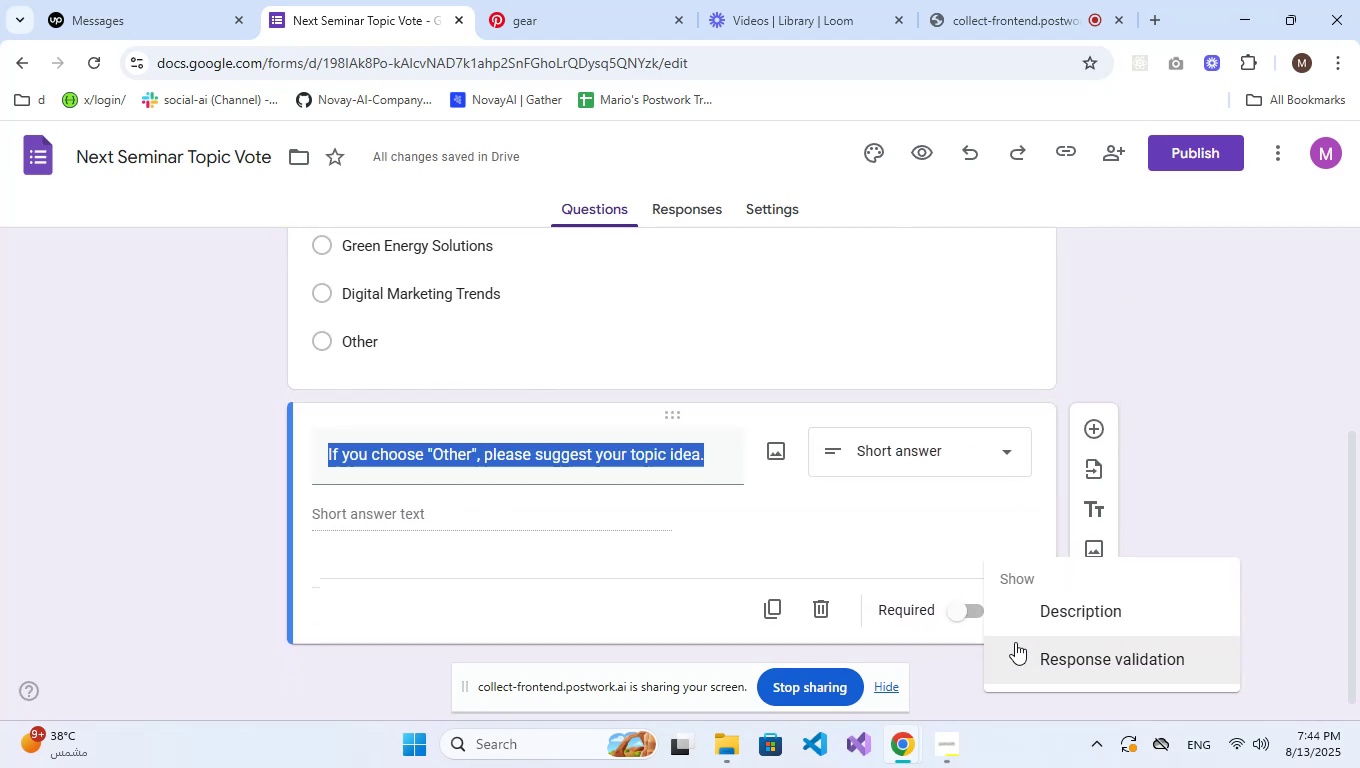 
left_click([1039, 649])
 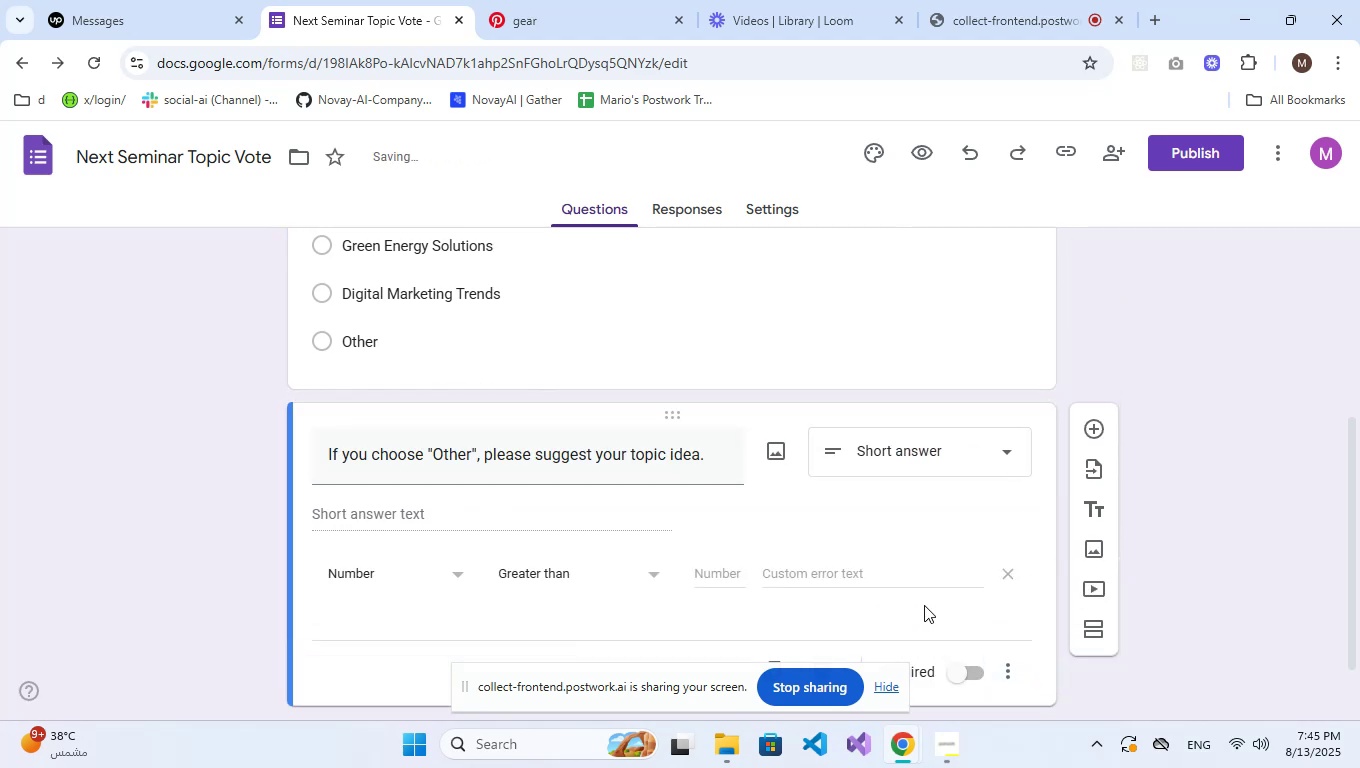 
scroll: coordinate [823, 507], scroll_direction: down, amount: 2.0
 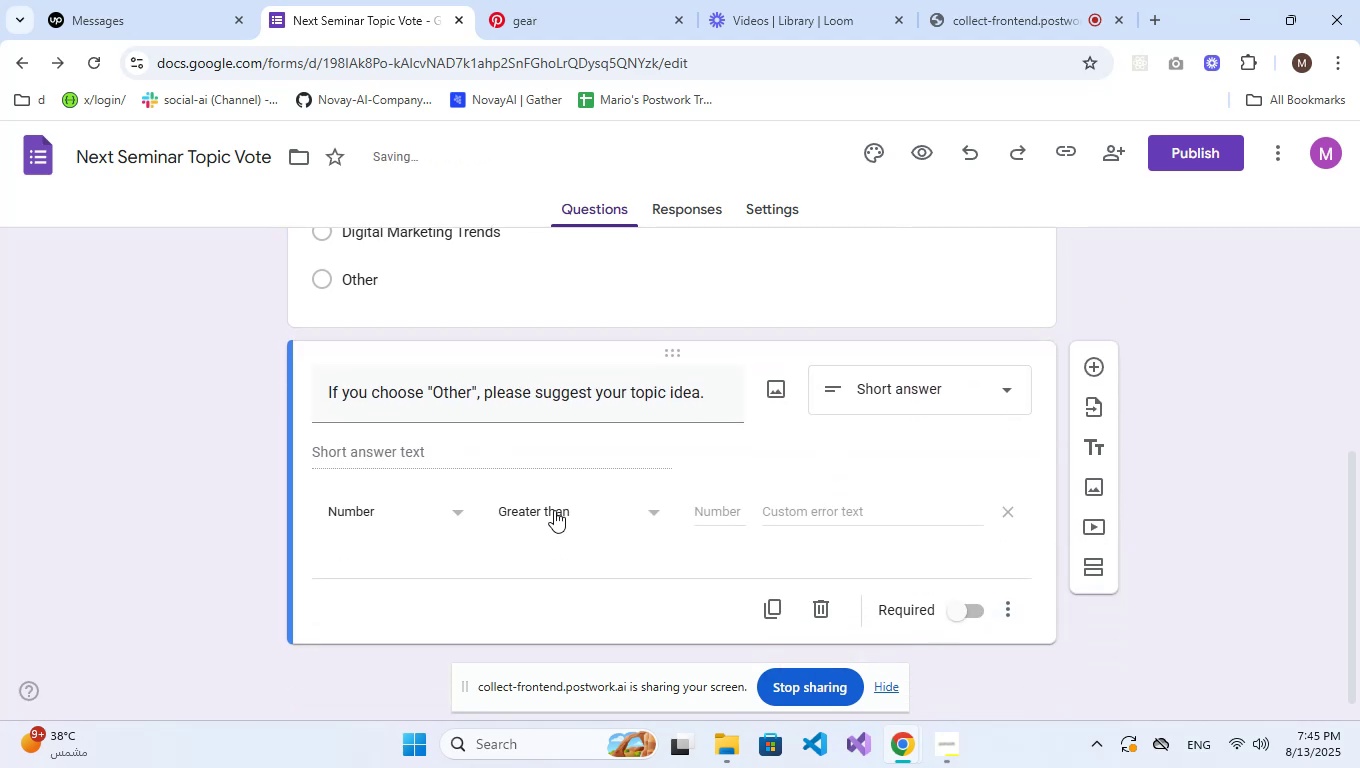 
left_click([396, 503])
 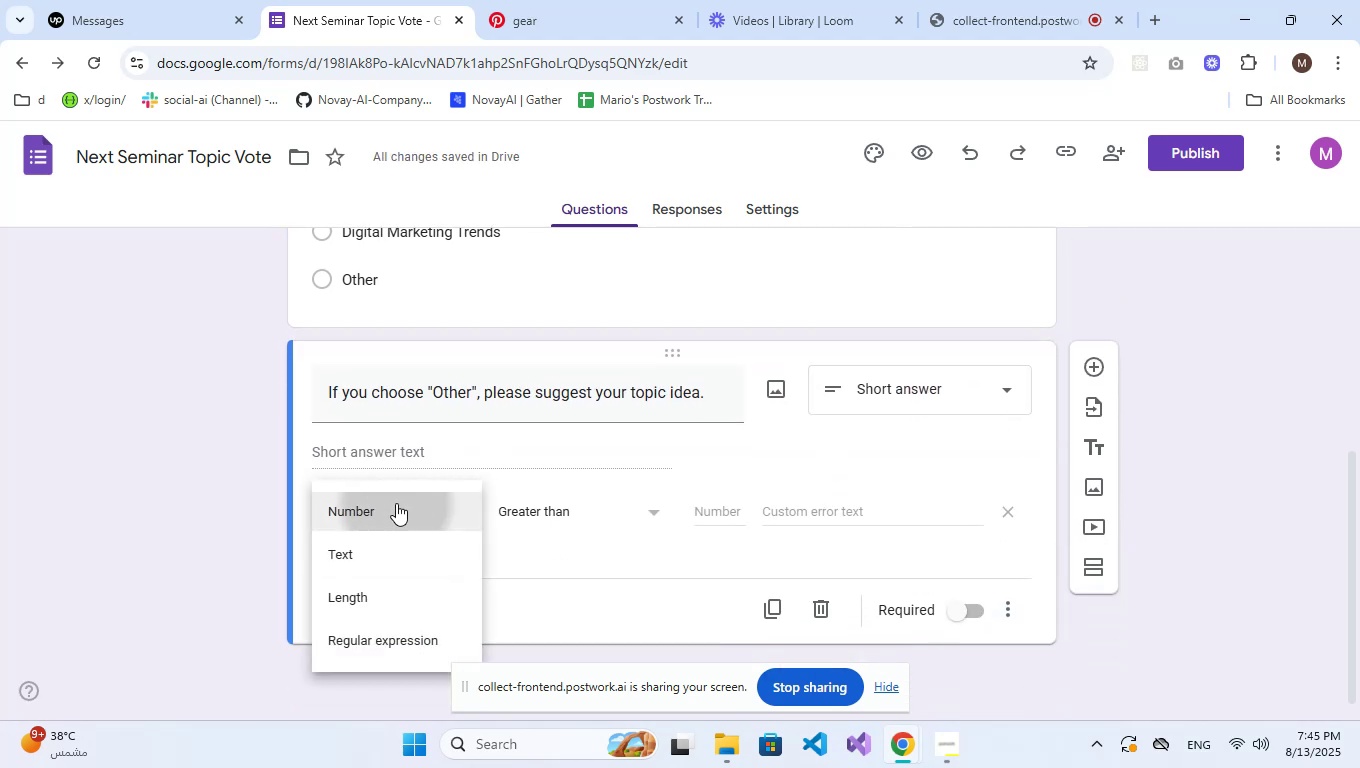 
double_click([602, 511])
 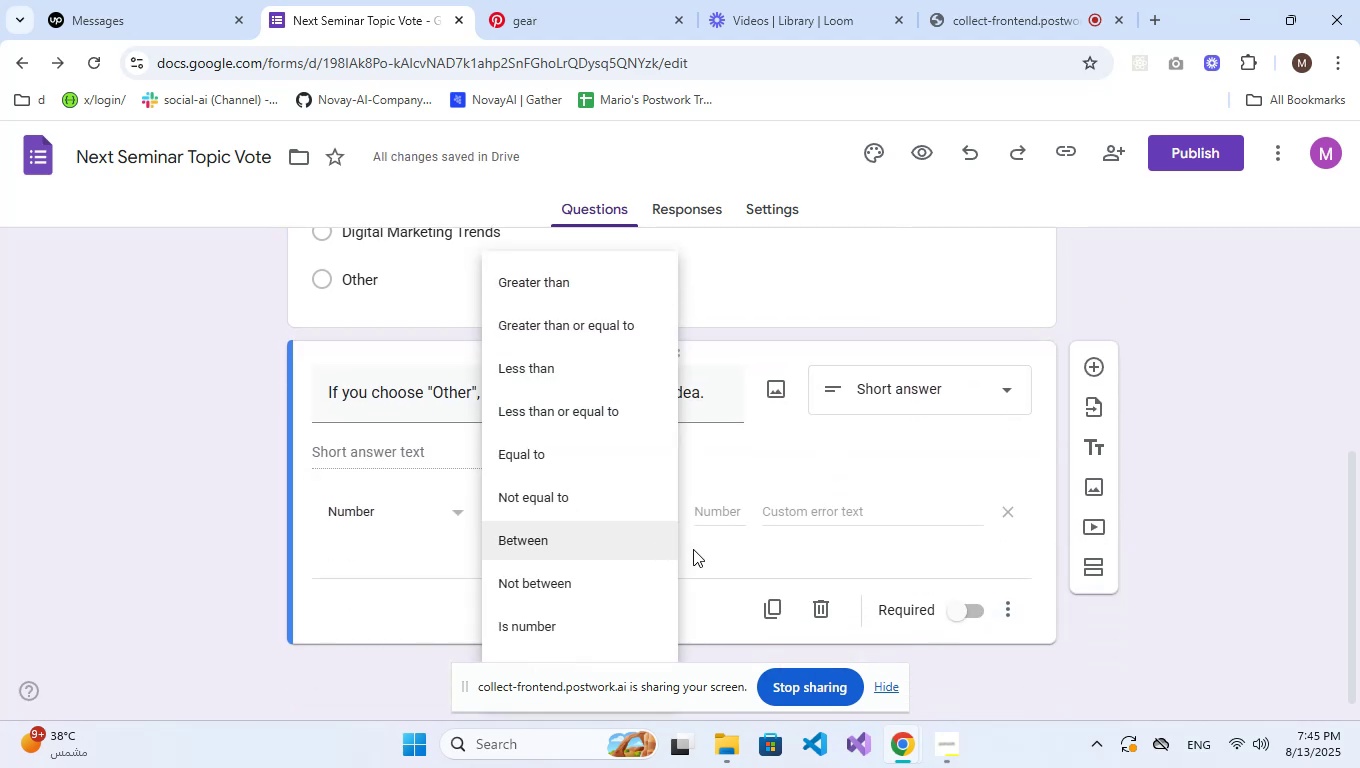 
scroll: coordinate [624, 409], scroll_direction: down, amount: 4.0
 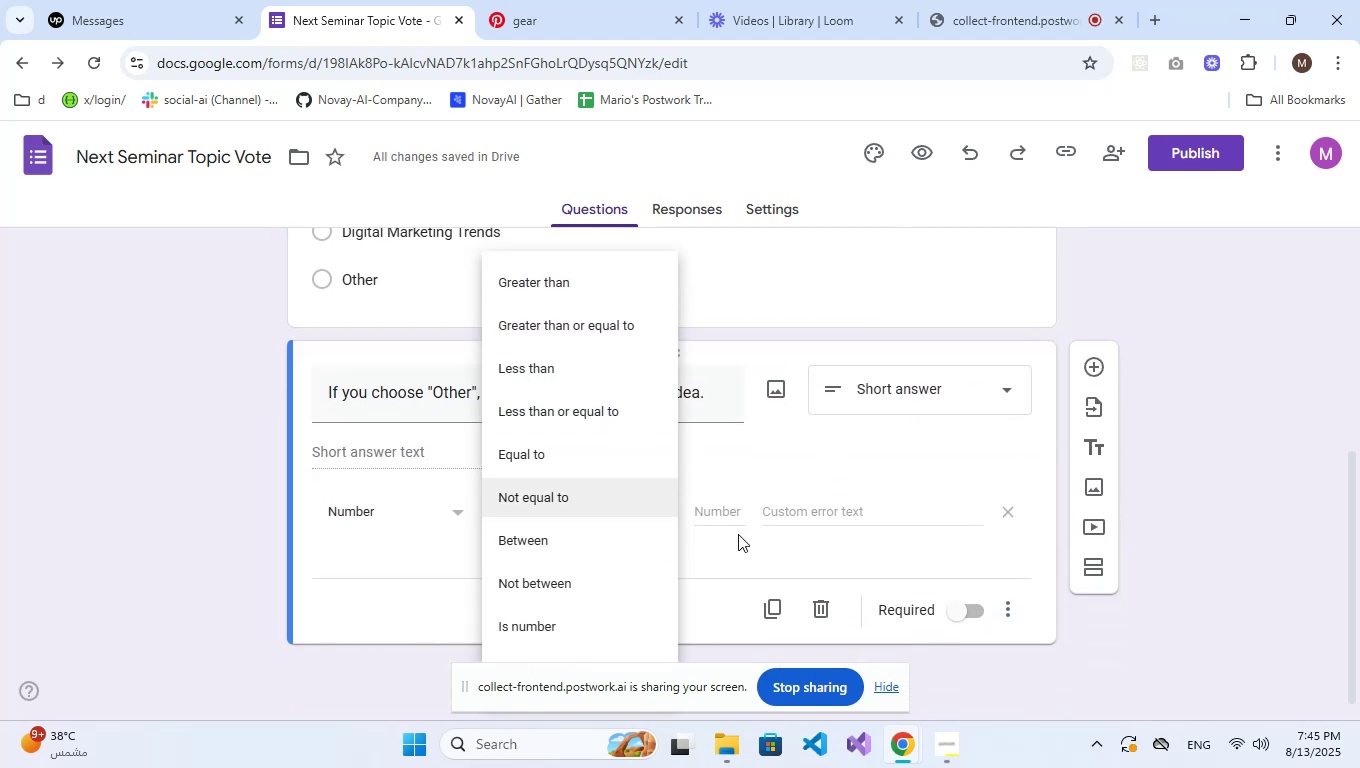 
left_click([746, 541])
 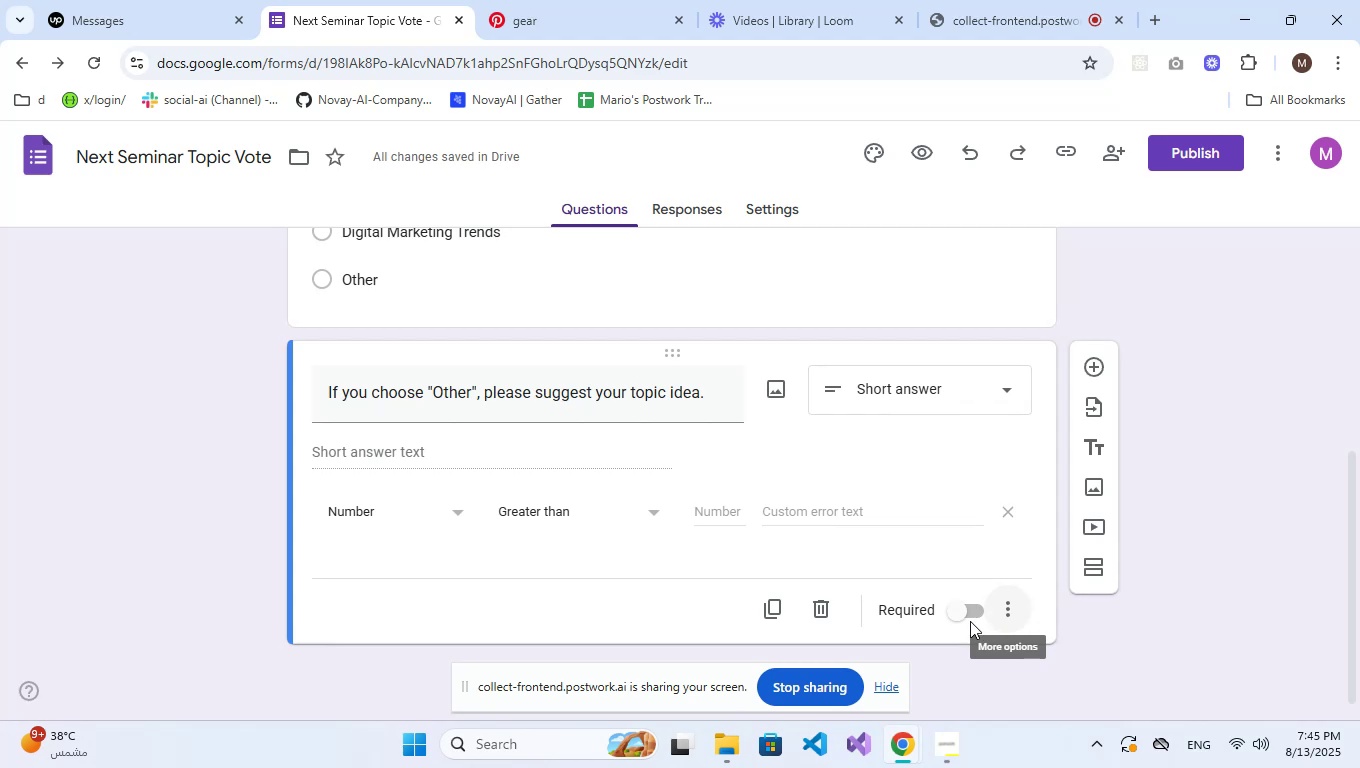 
scroll: coordinate [914, 541], scroll_direction: up, amount: 3.0
 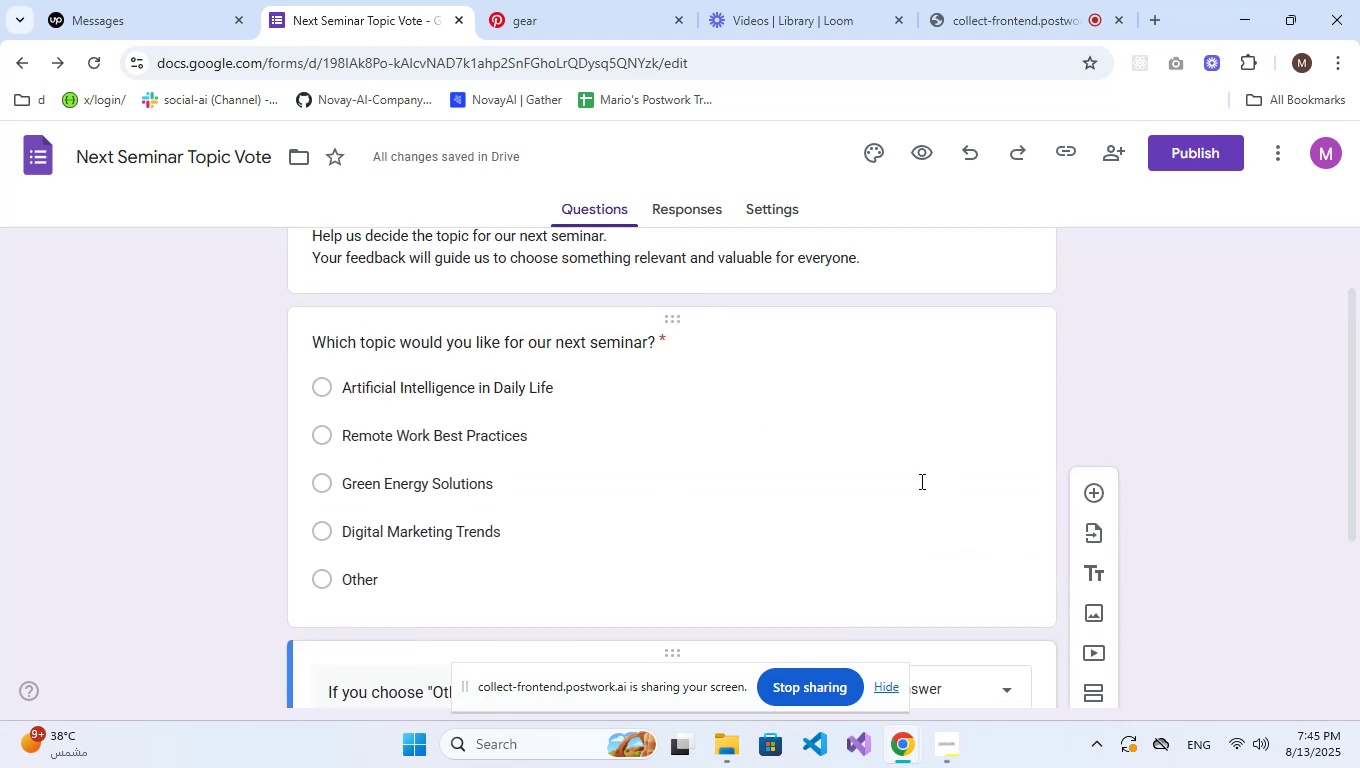 
left_click([920, 481])
 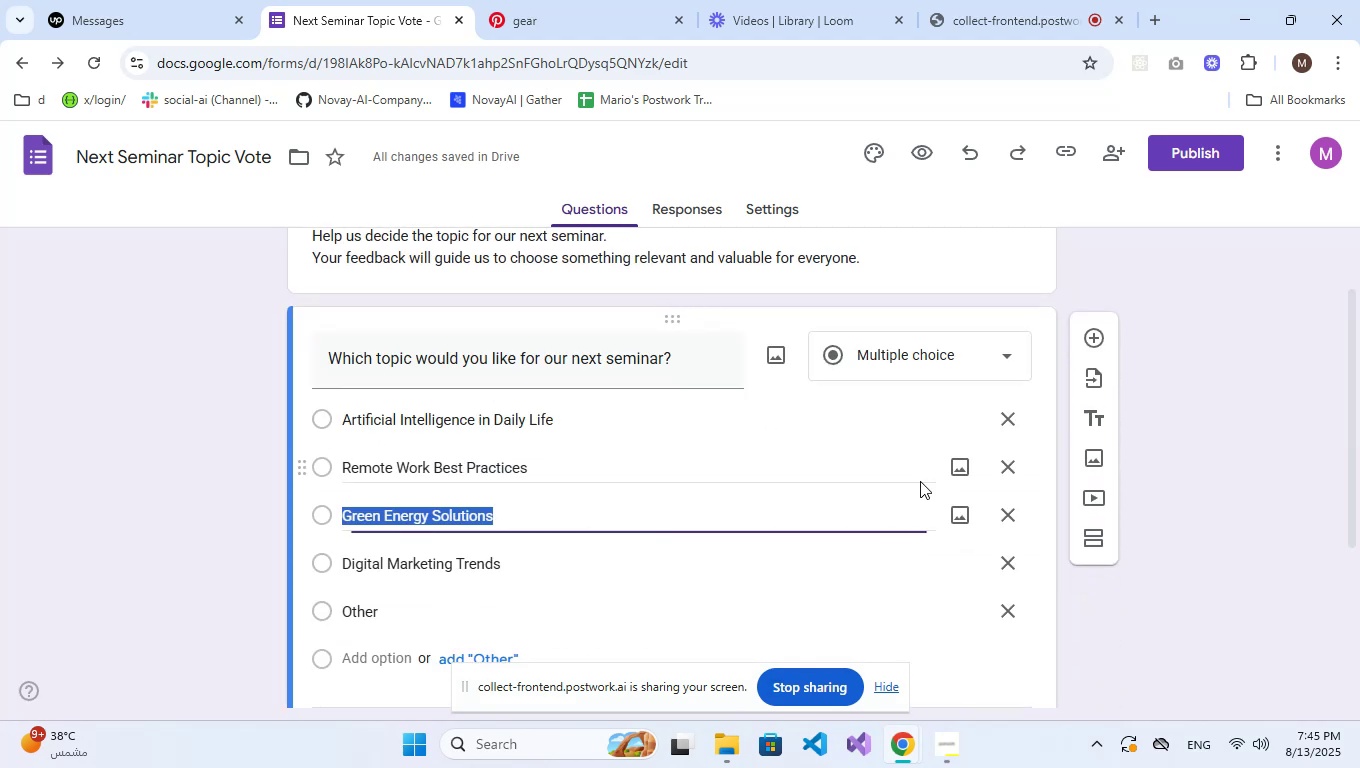 
scroll: coordinate [920, 481], scroll_direction: down, amount: 3.0
 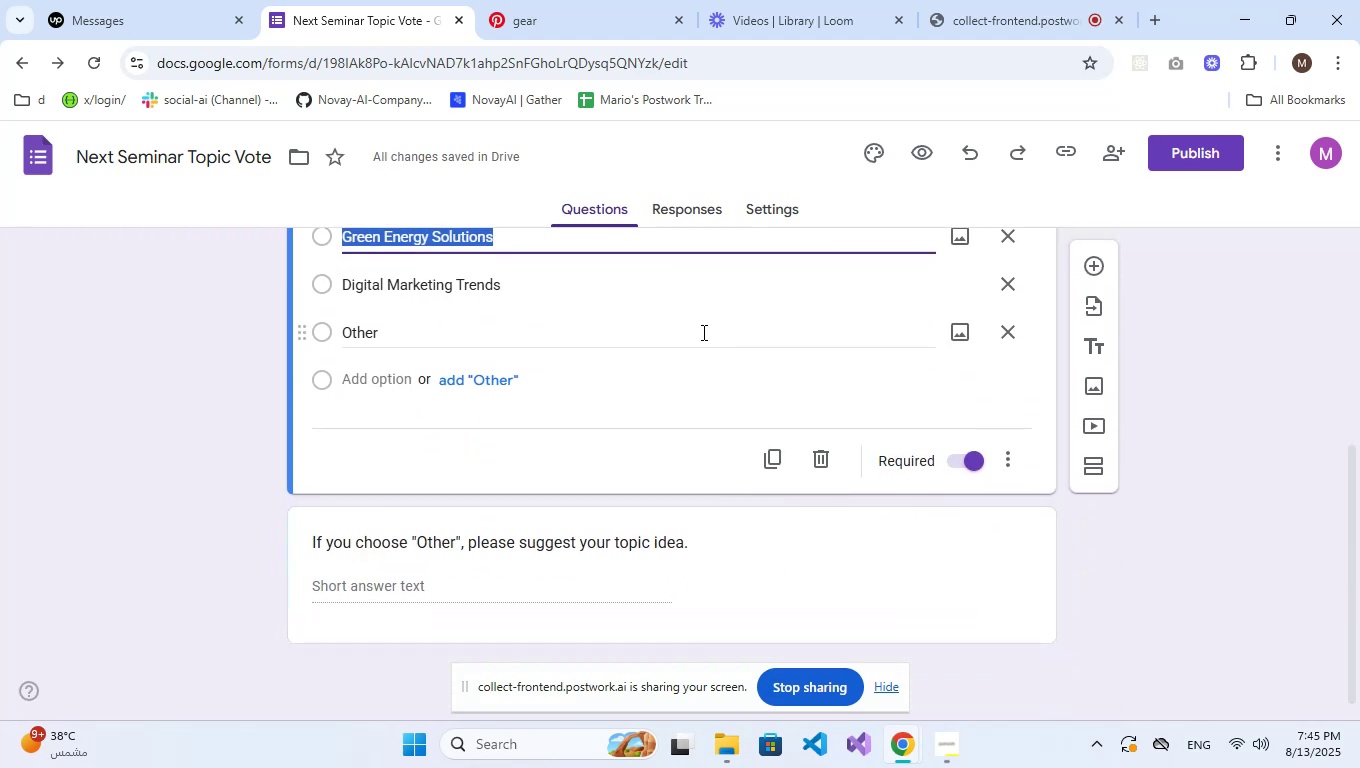 
left_click([696, 338])
 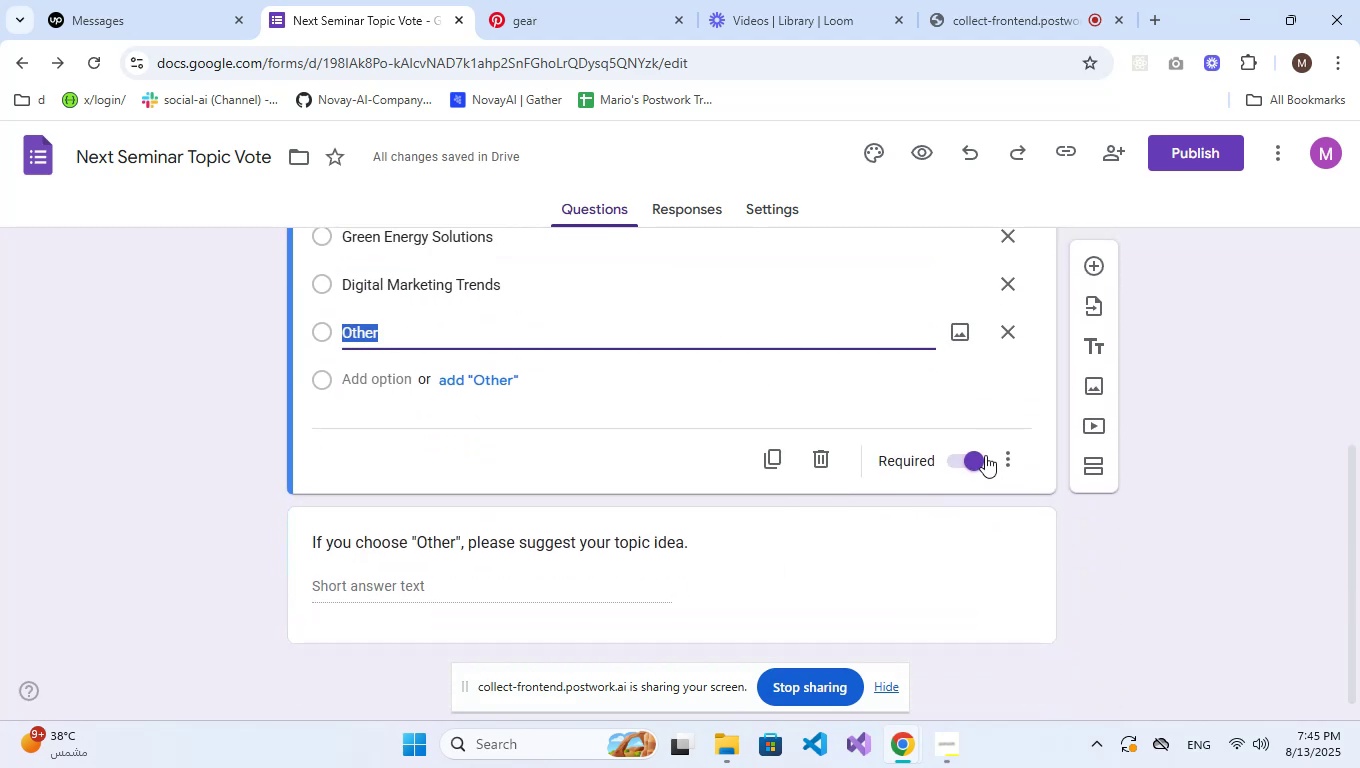 
left_click([1007, 456])
 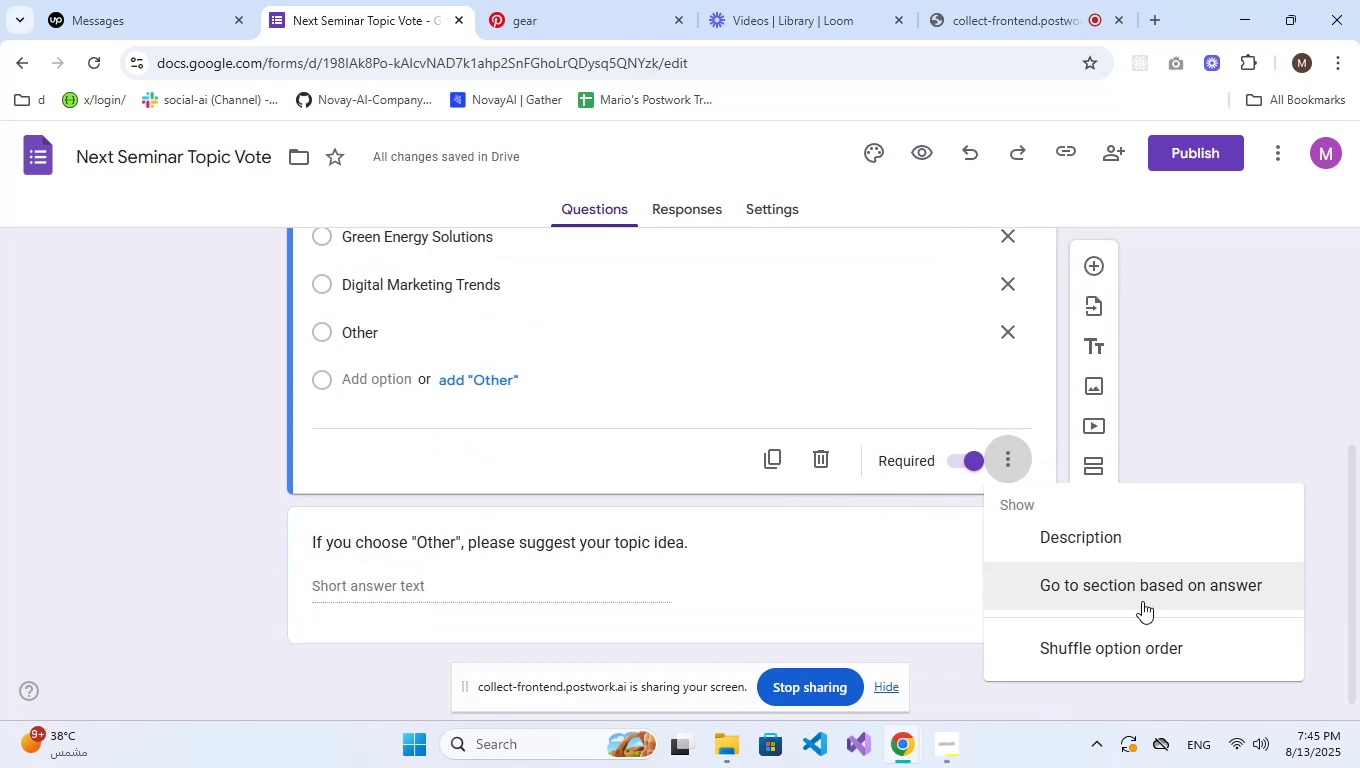 
left_click([1151, 607])
 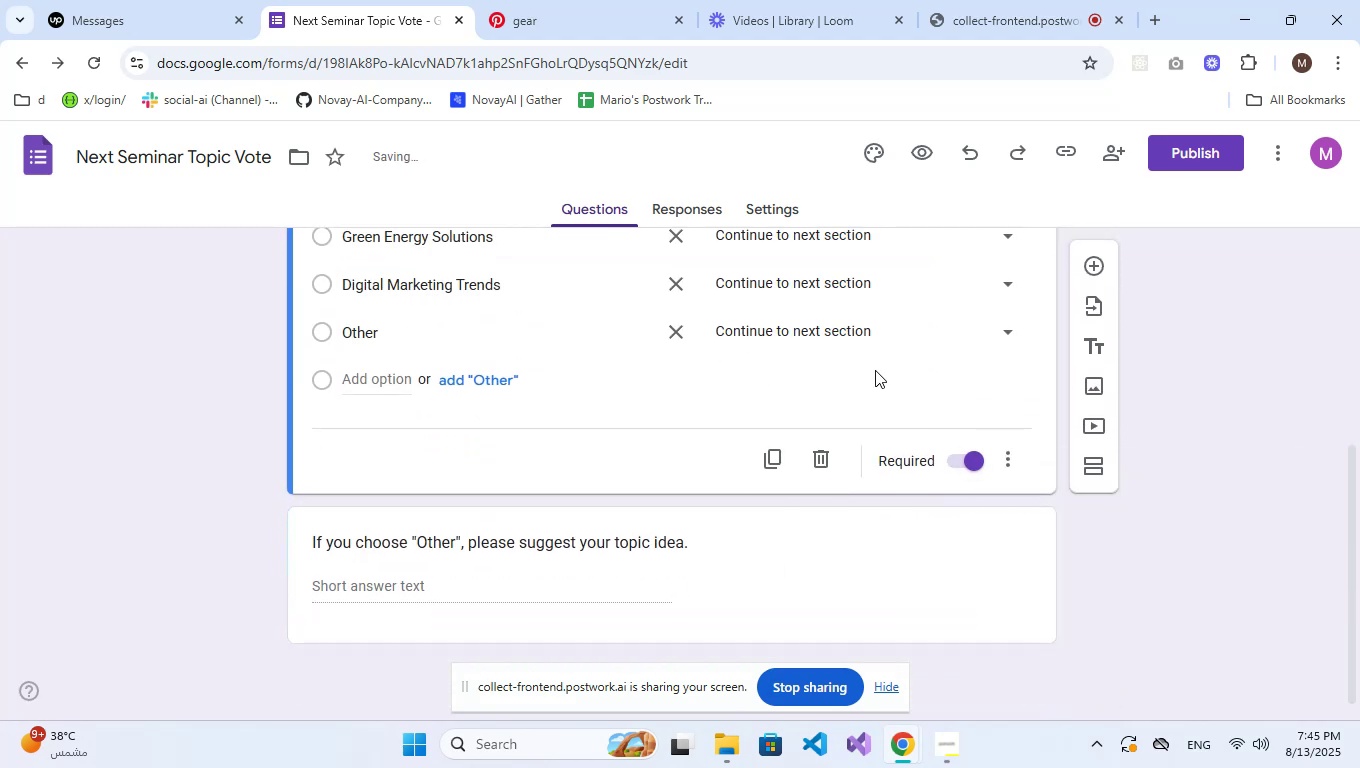 
left_click([881, 333])
 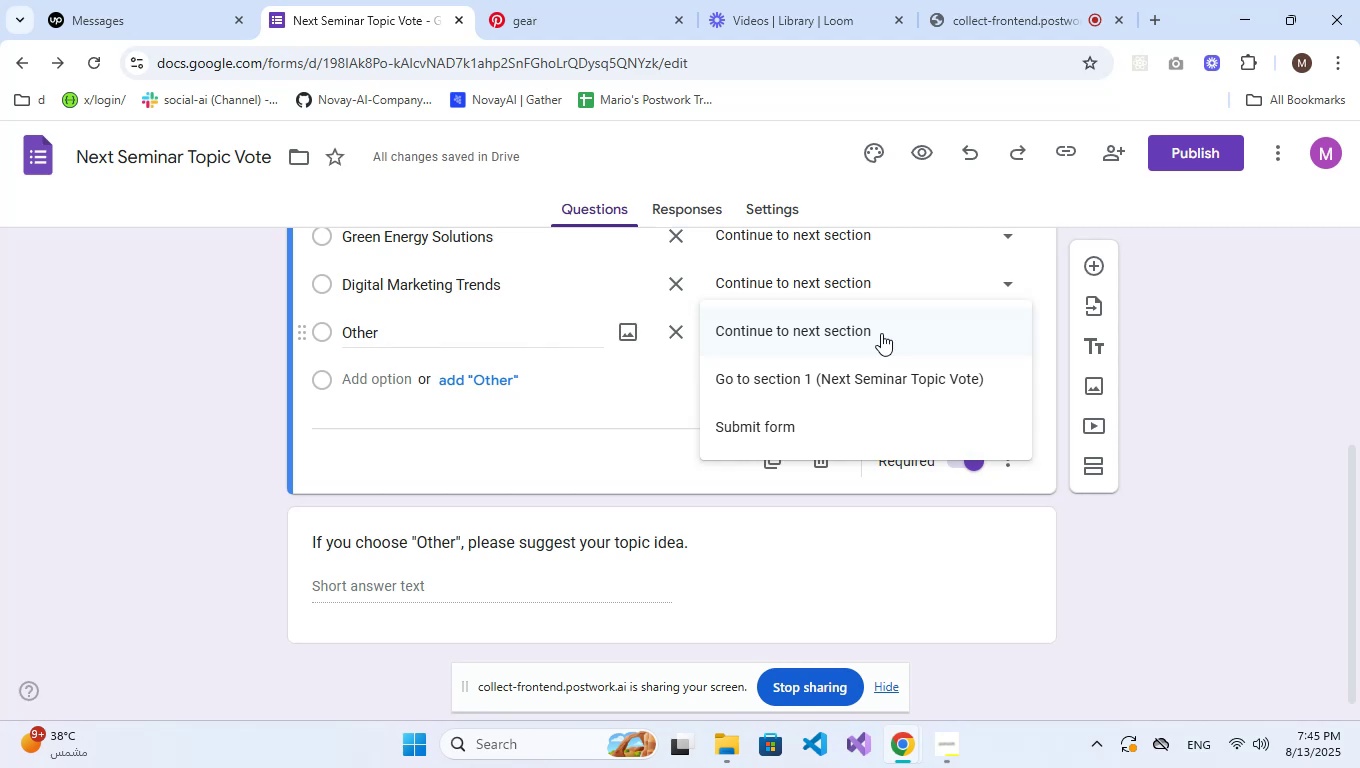 
wait(7.52)
 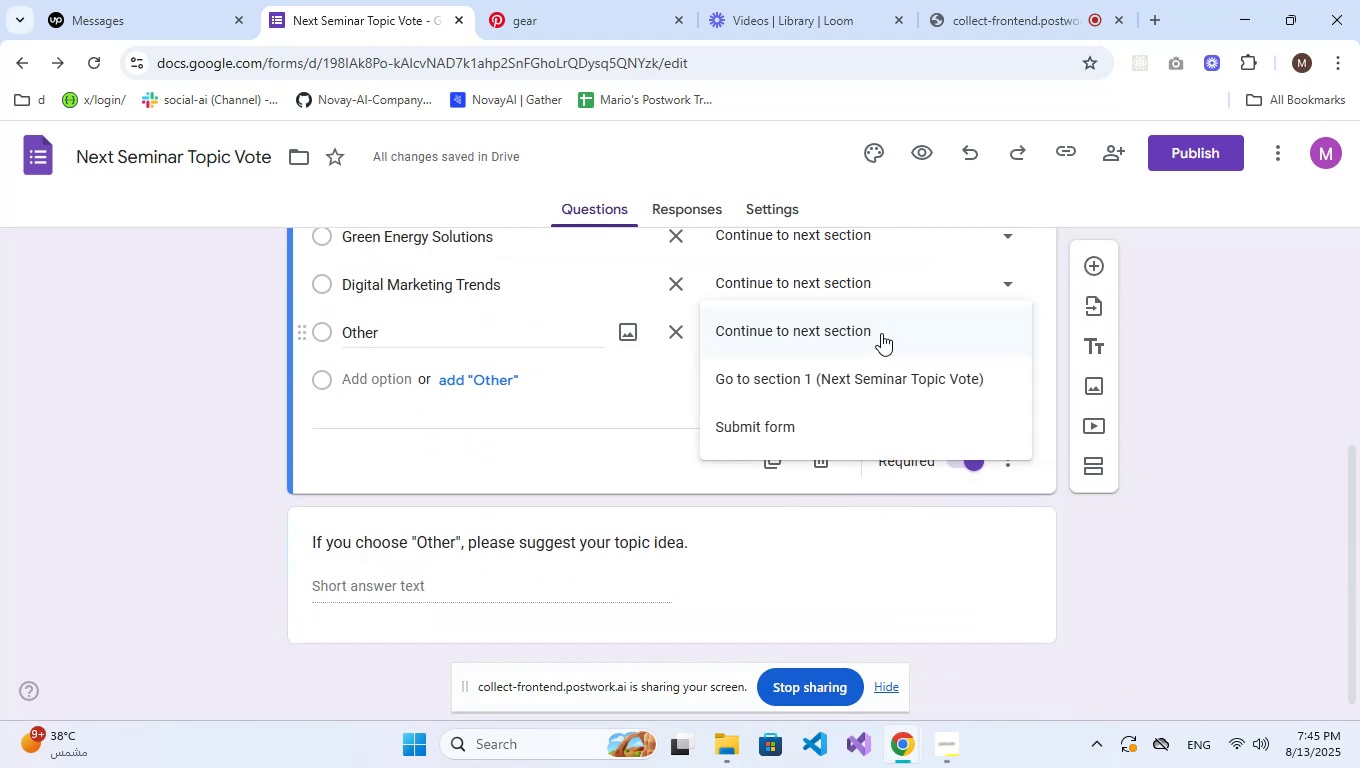 
left_click([881, 333])
 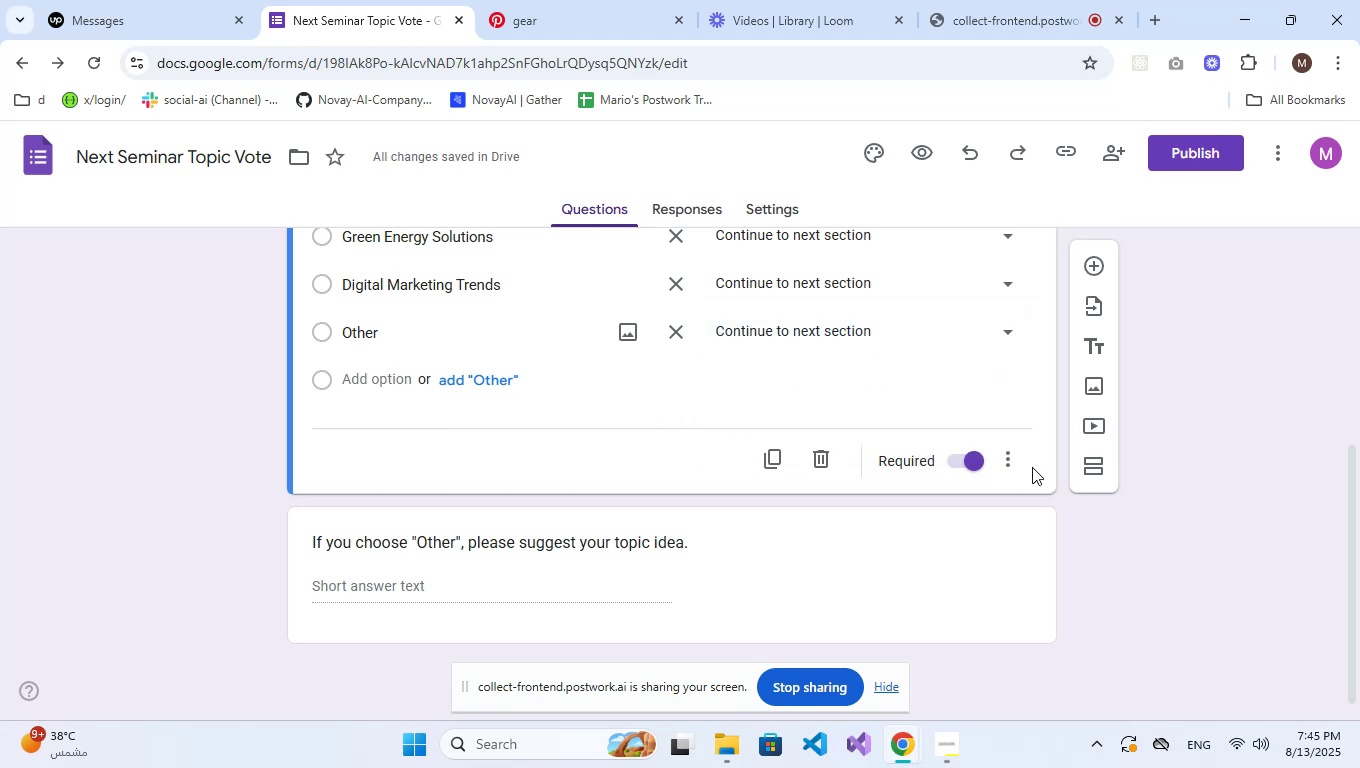 
left_click([1021, 463])
 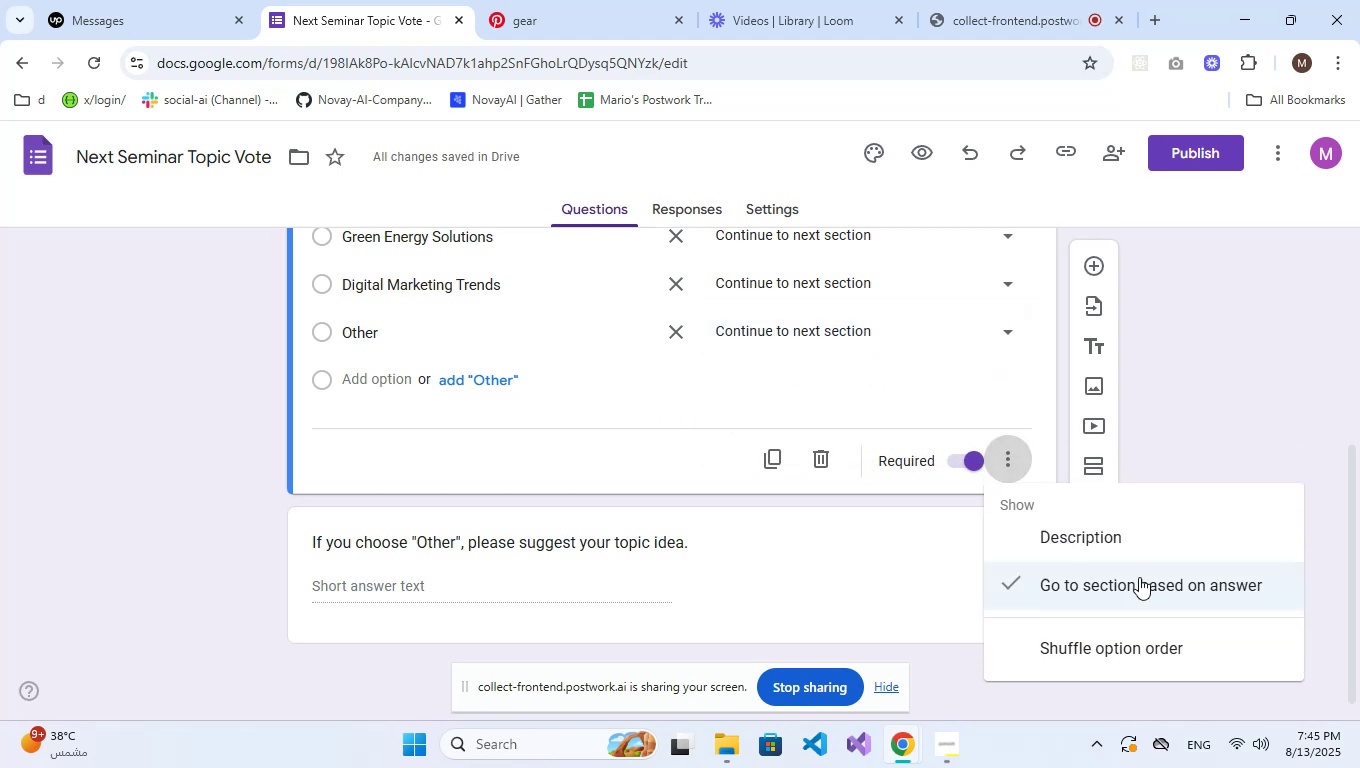 
left_click([1139, 651])
 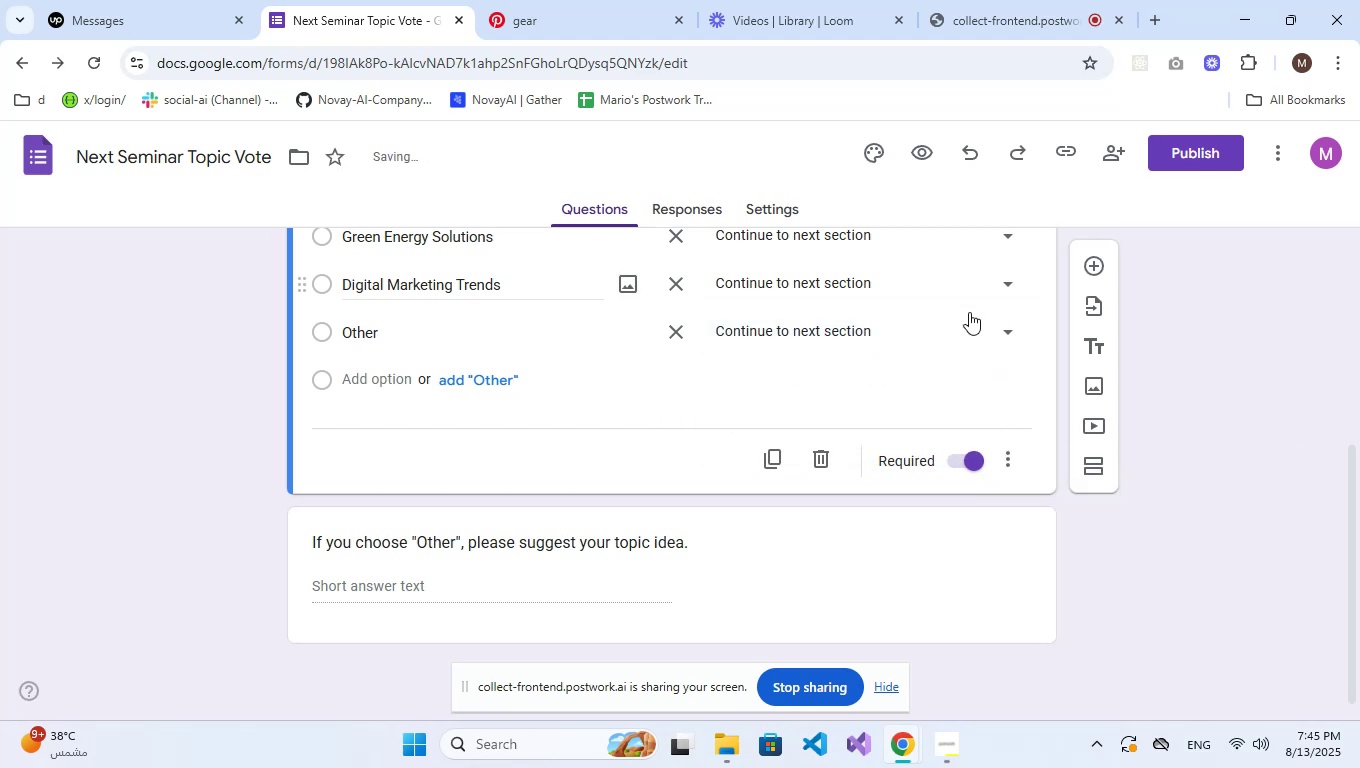 
left_click([1005, 461])
 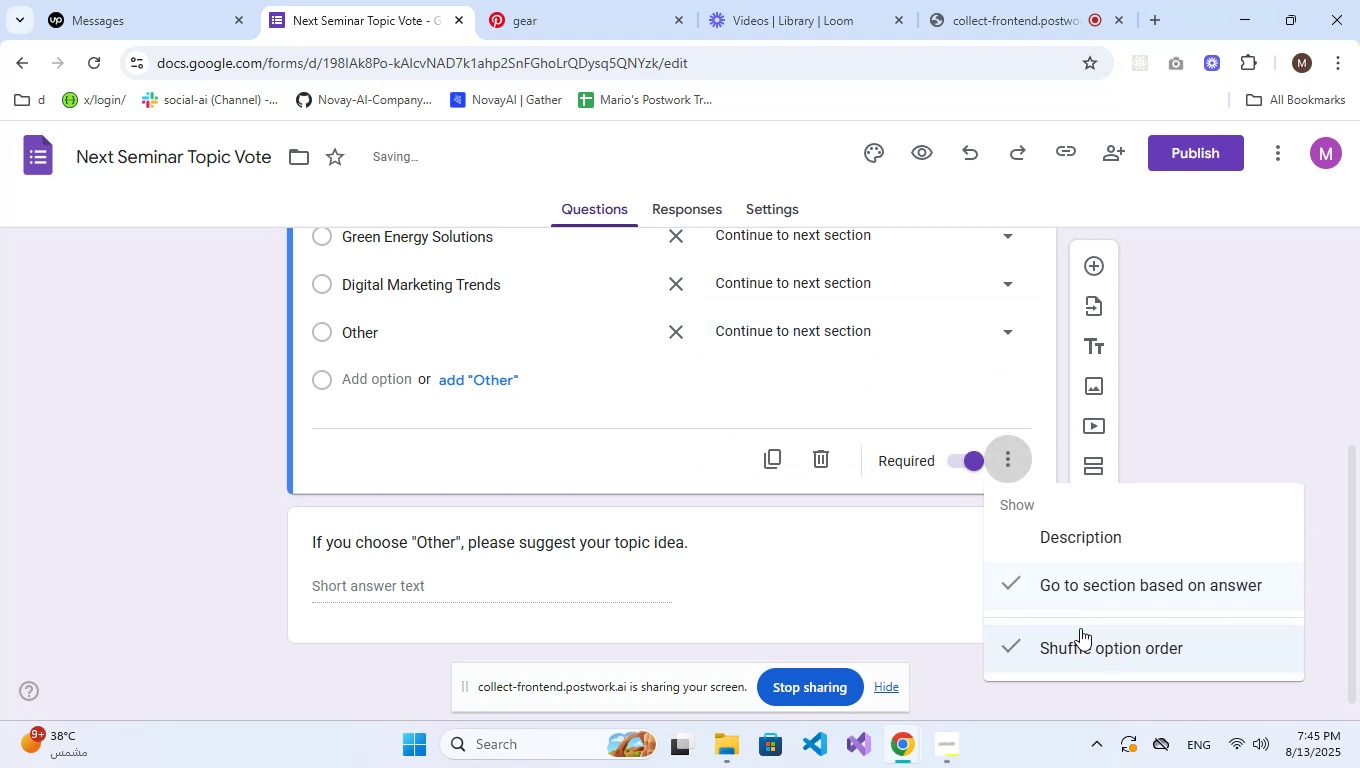 
left_click([1075, 637])
 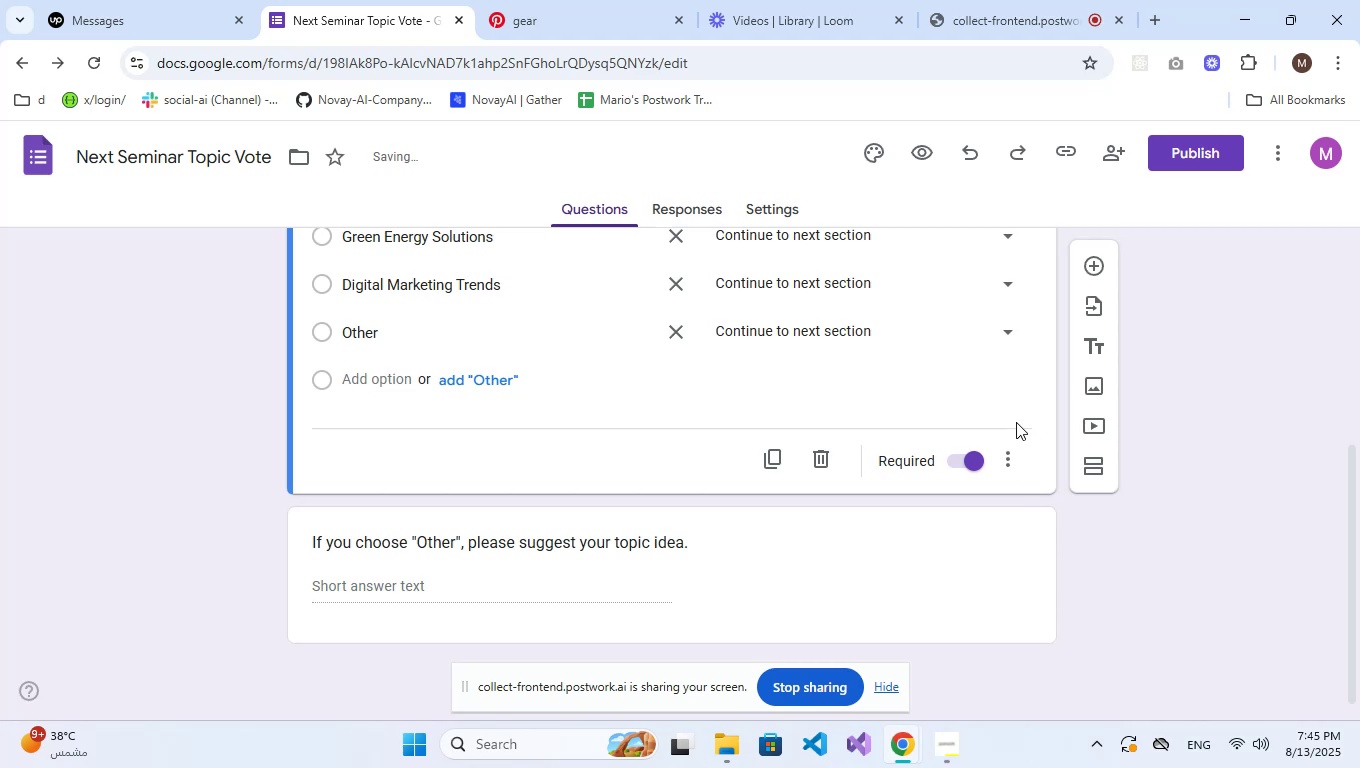 
left_click([1012, 442])
 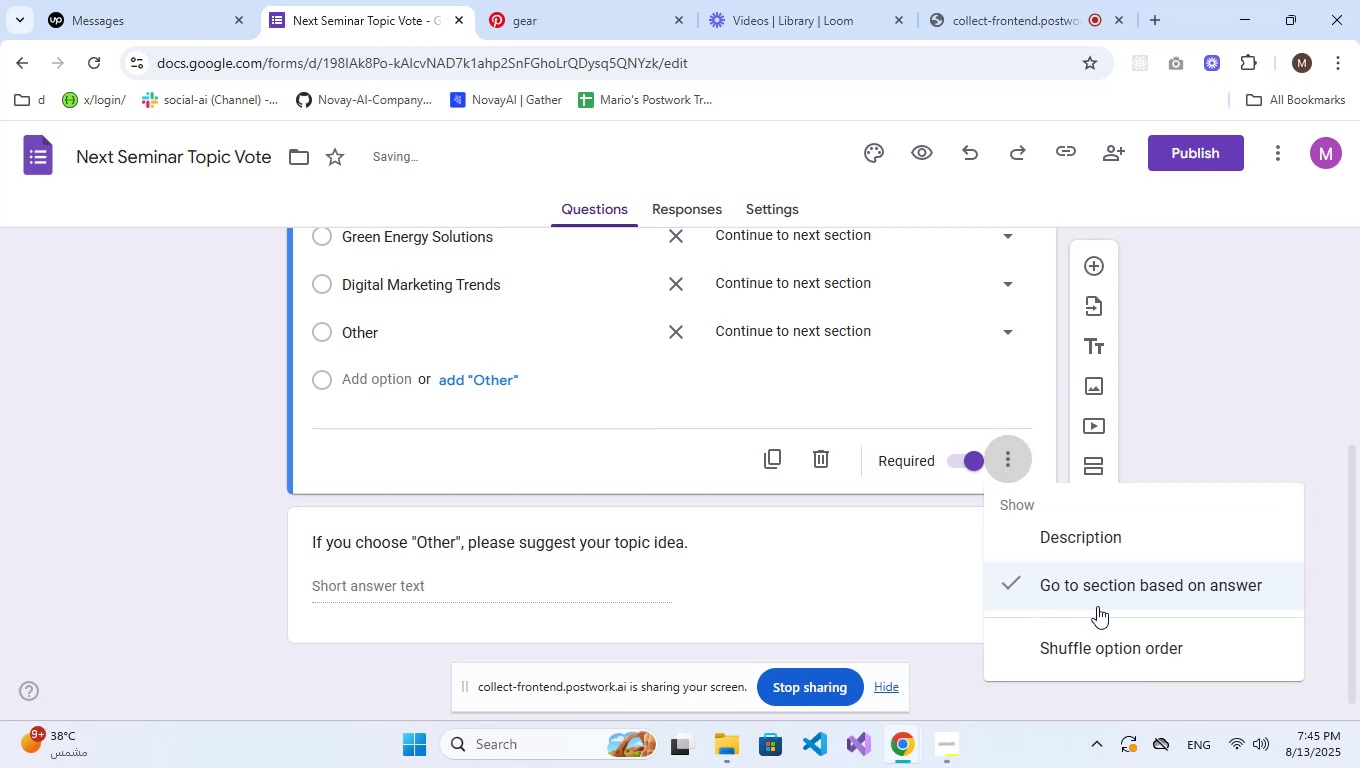 
left_click([1097, 595])
 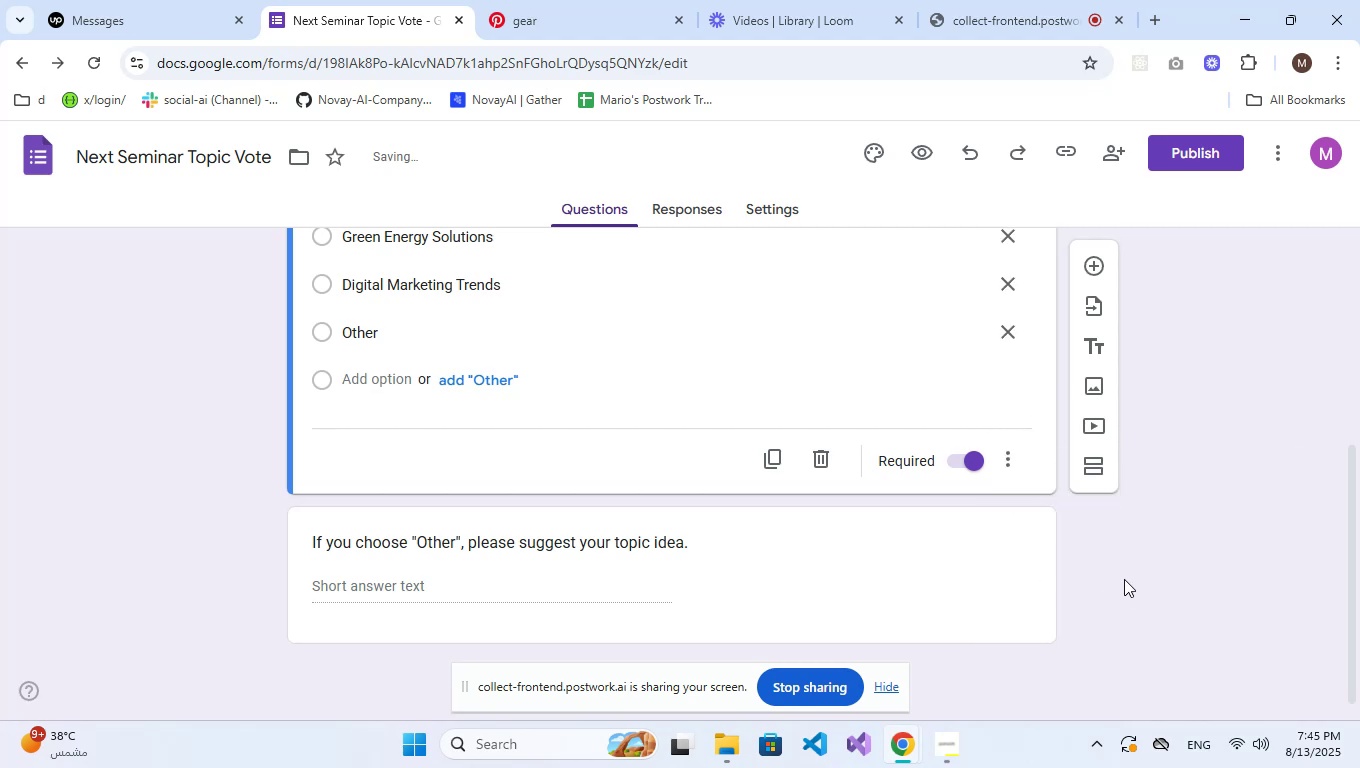 
scroll: coordinate [559, 533], scroll_direction: down, amount: 3.0
 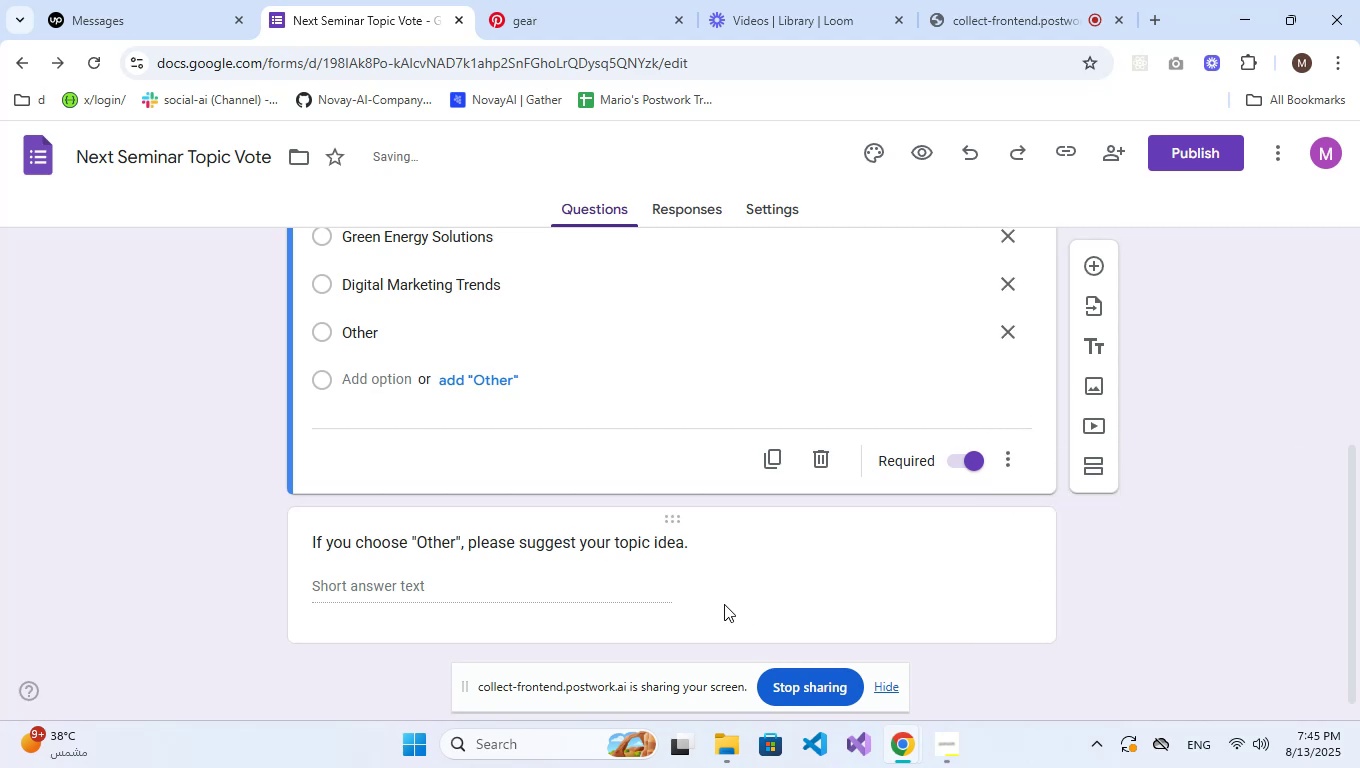 
left_click([600, 590])
 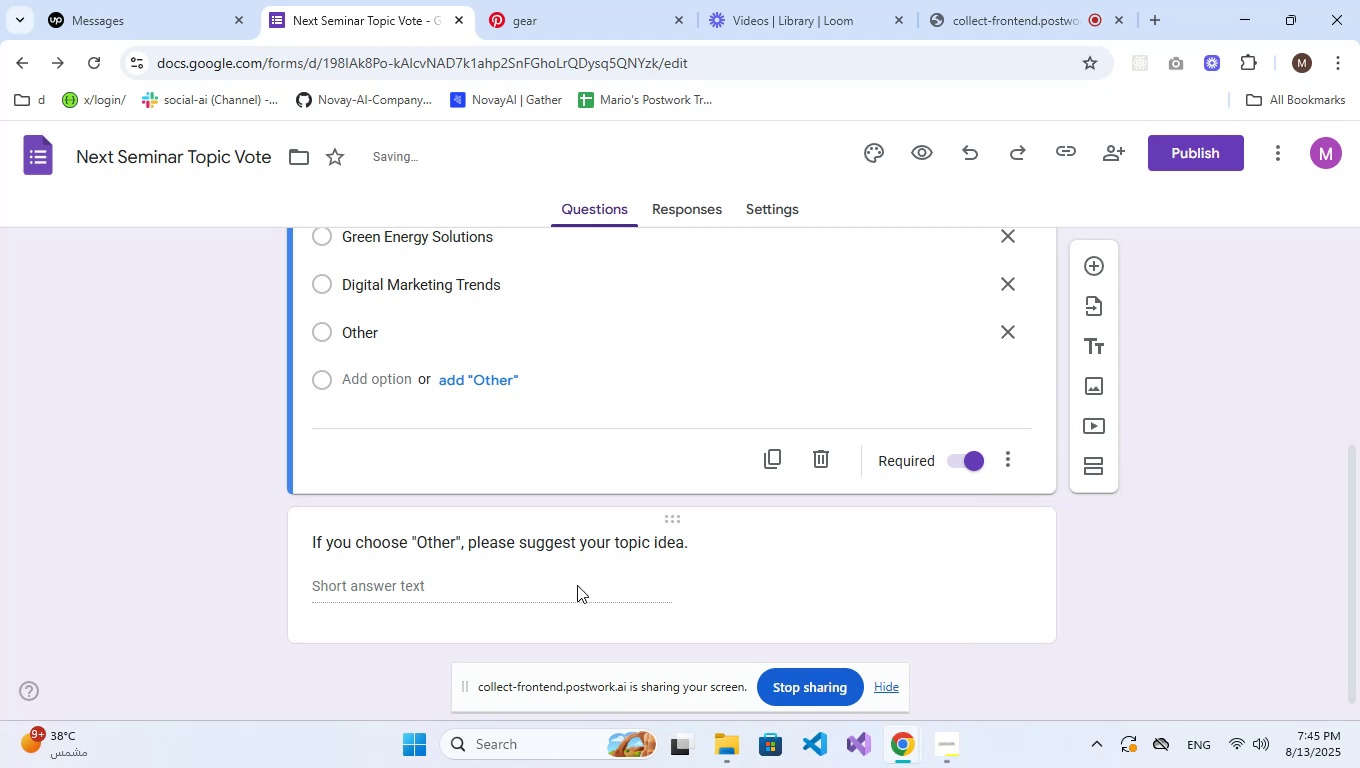 
double_click([536, 576])
 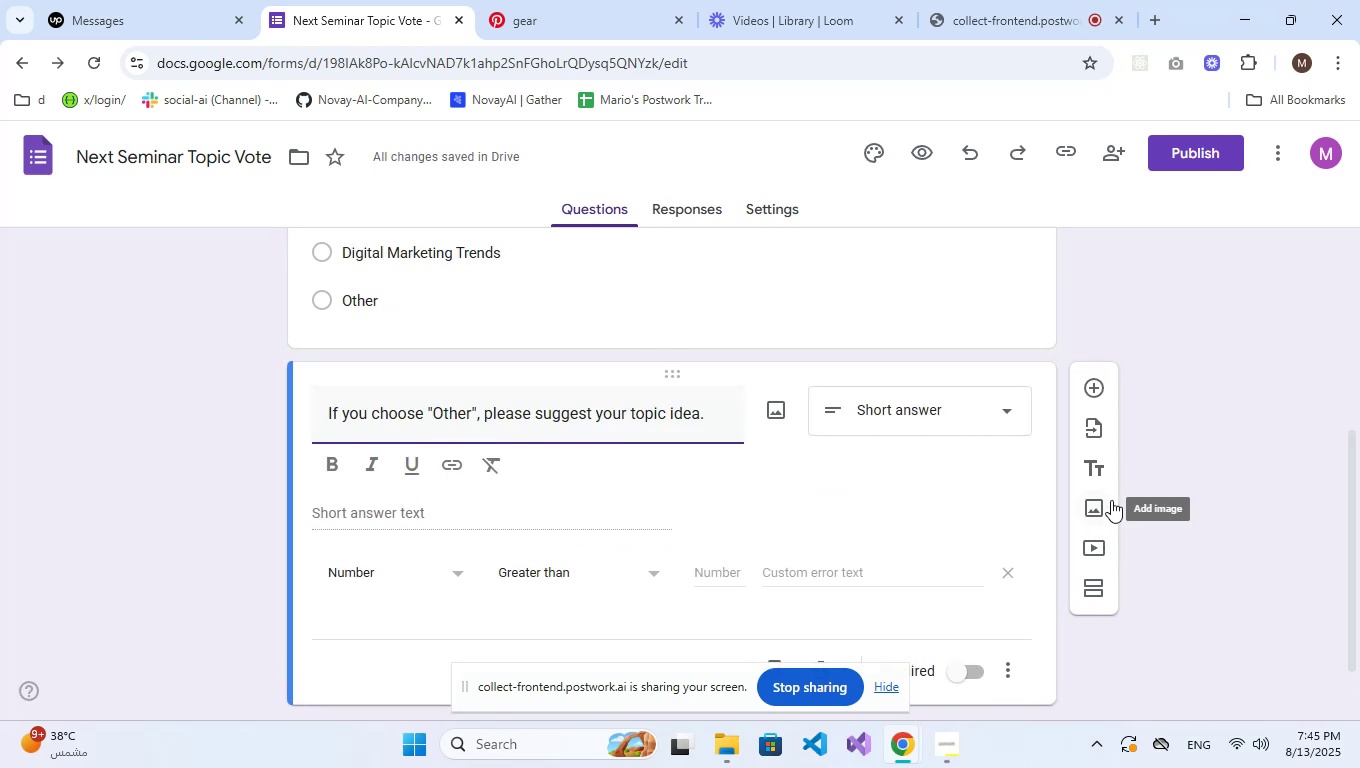 
left_click([1089, 390])
 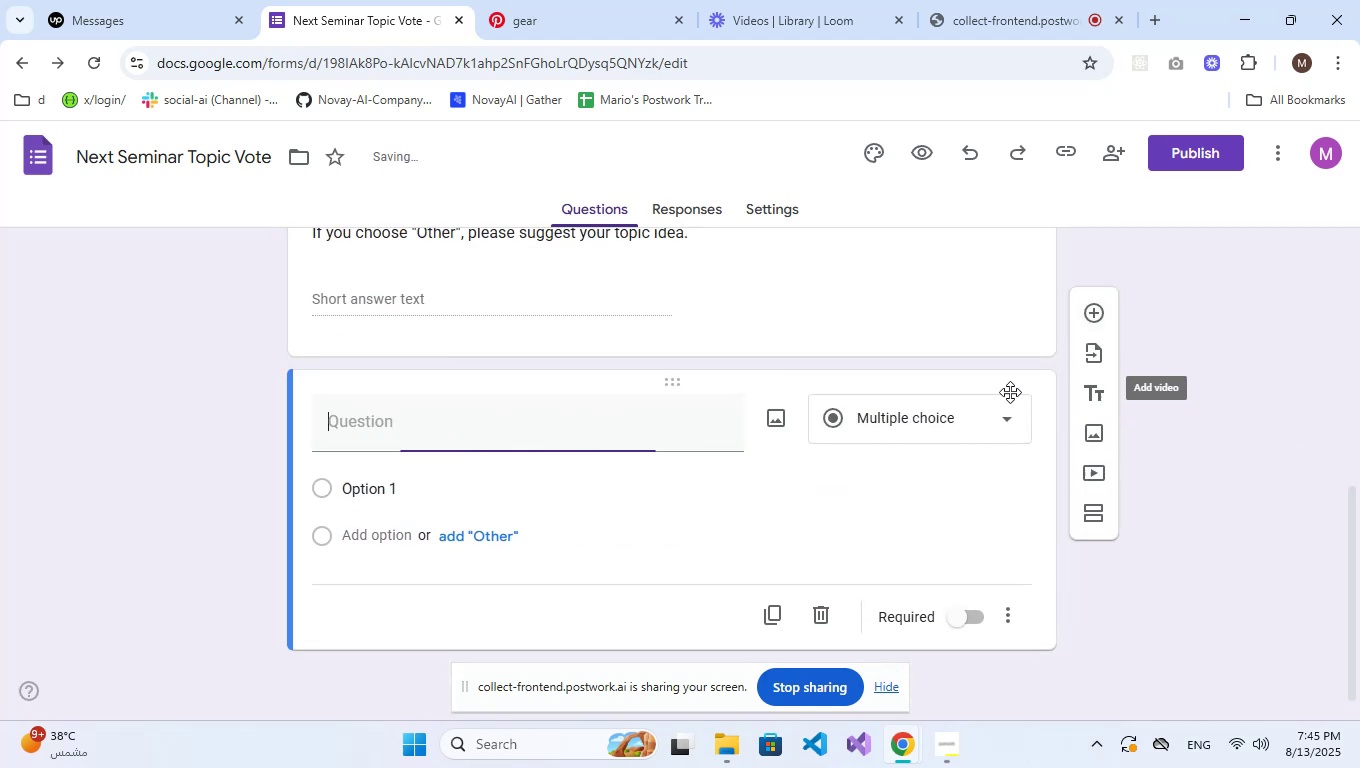 
scroll: coordinate [917, 397], scroll_direction: down, amount: 2.0
 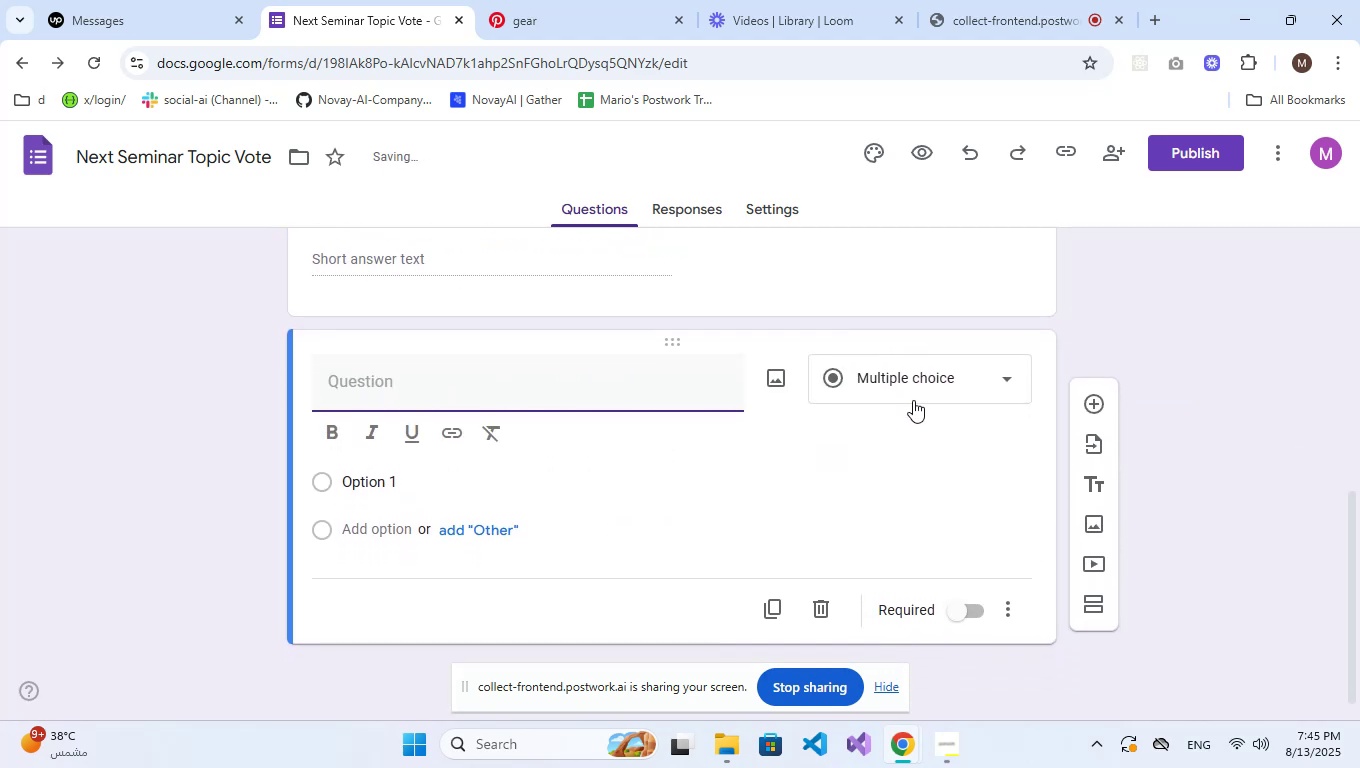 
left_click([904, 369])
 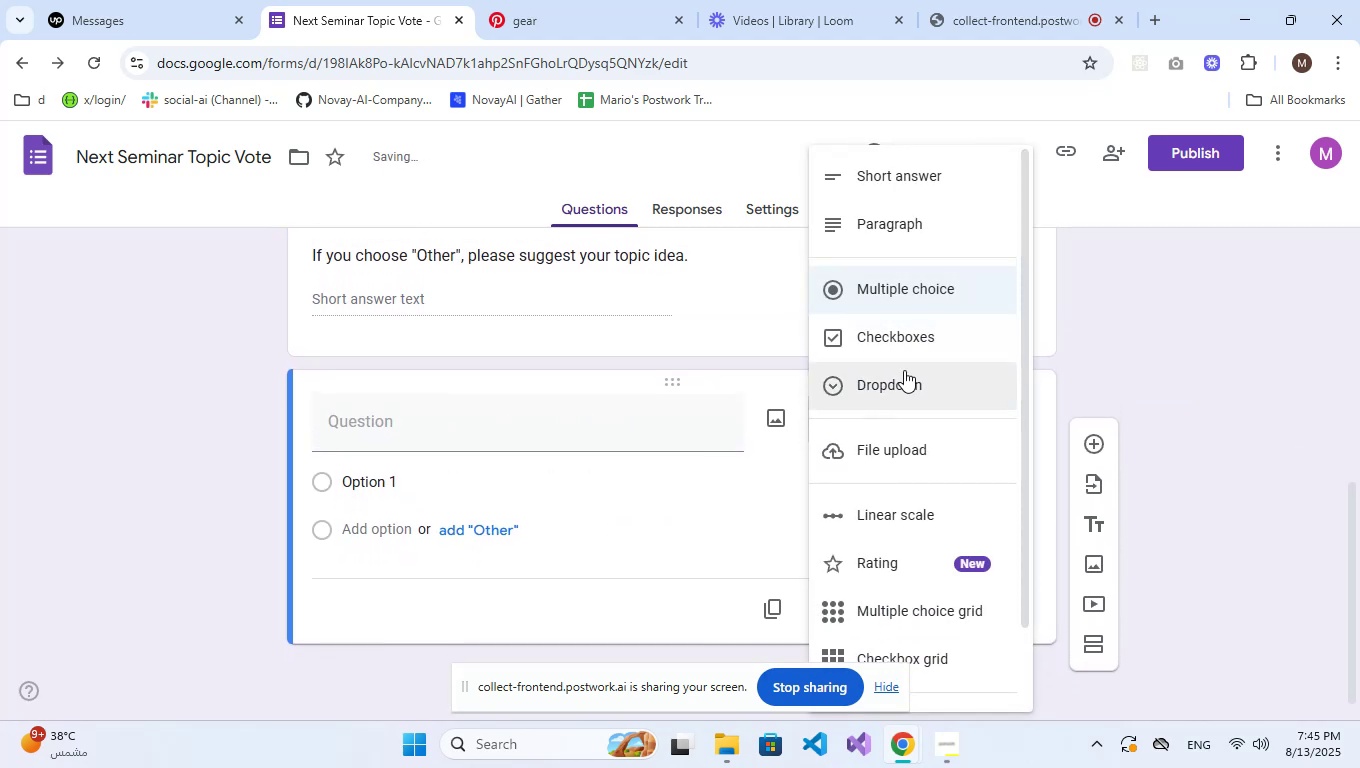 
left_click([904, 334])
 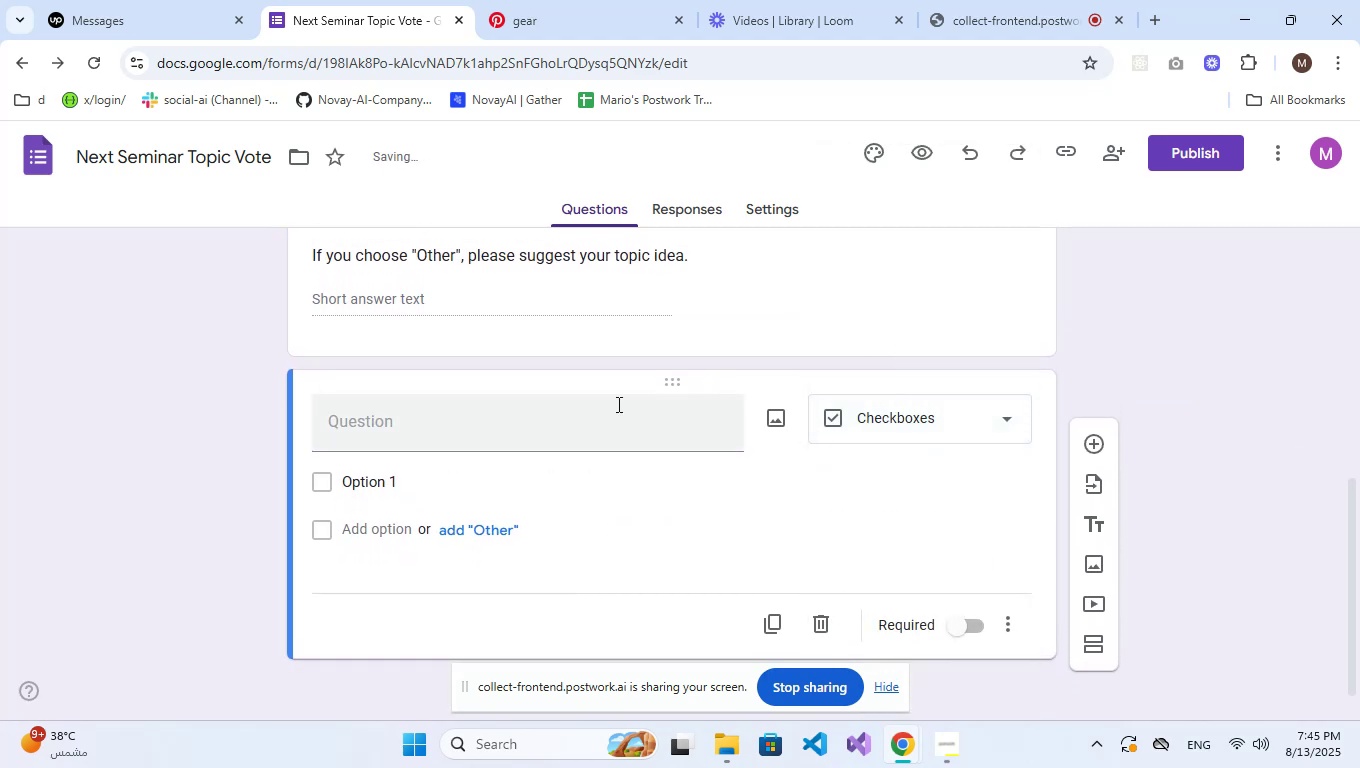 
left_click([584, 406])
 